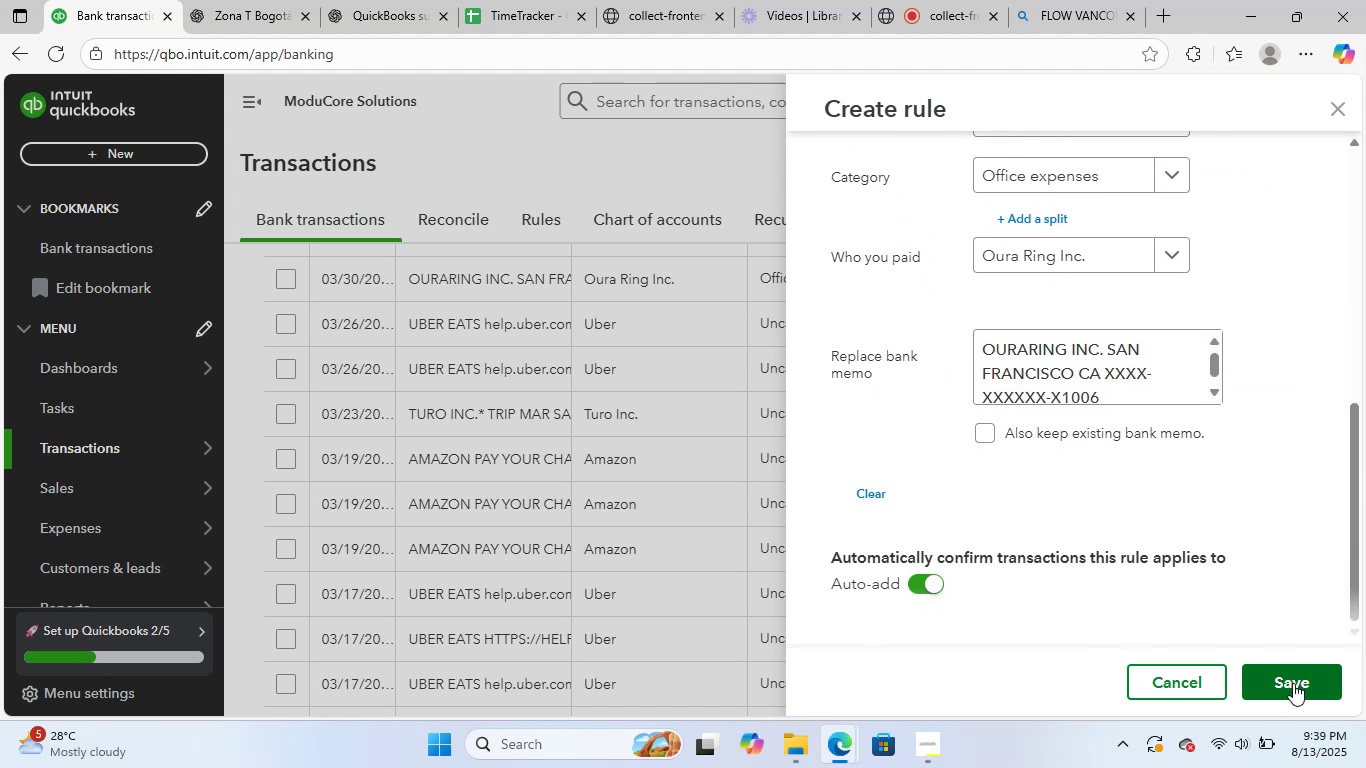 
left_click([1293, 683])
 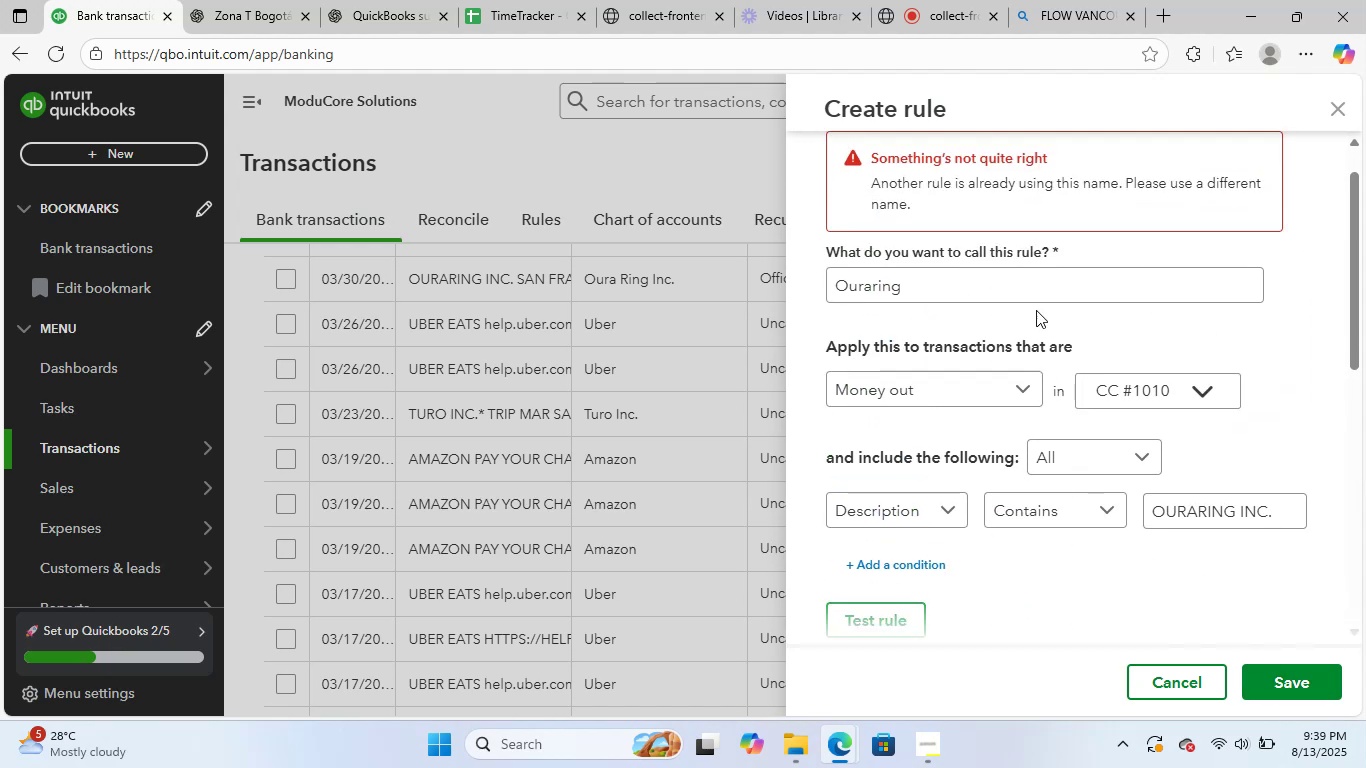 
left_click([1018, 298])
 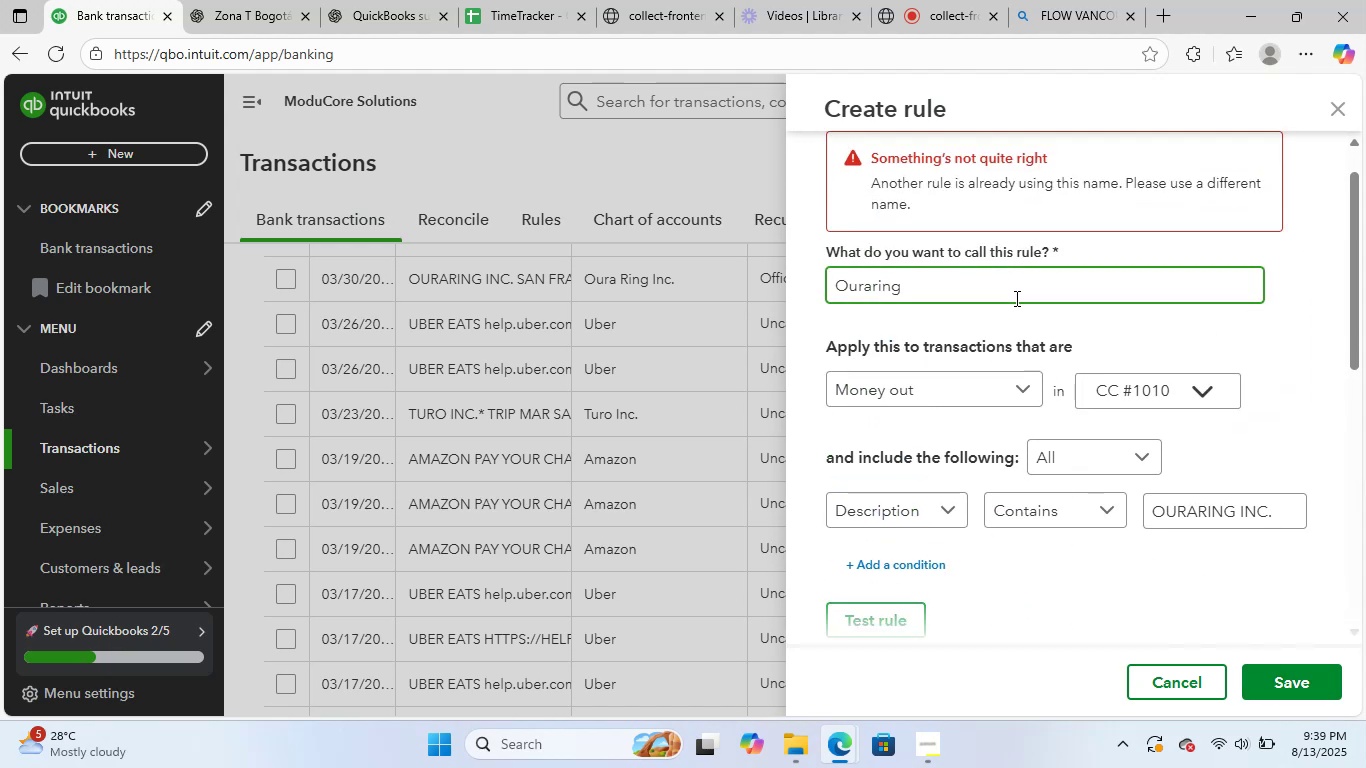 
type( ic)
key(Backspace)
type(nx)
key(Backspace)
type(c)
 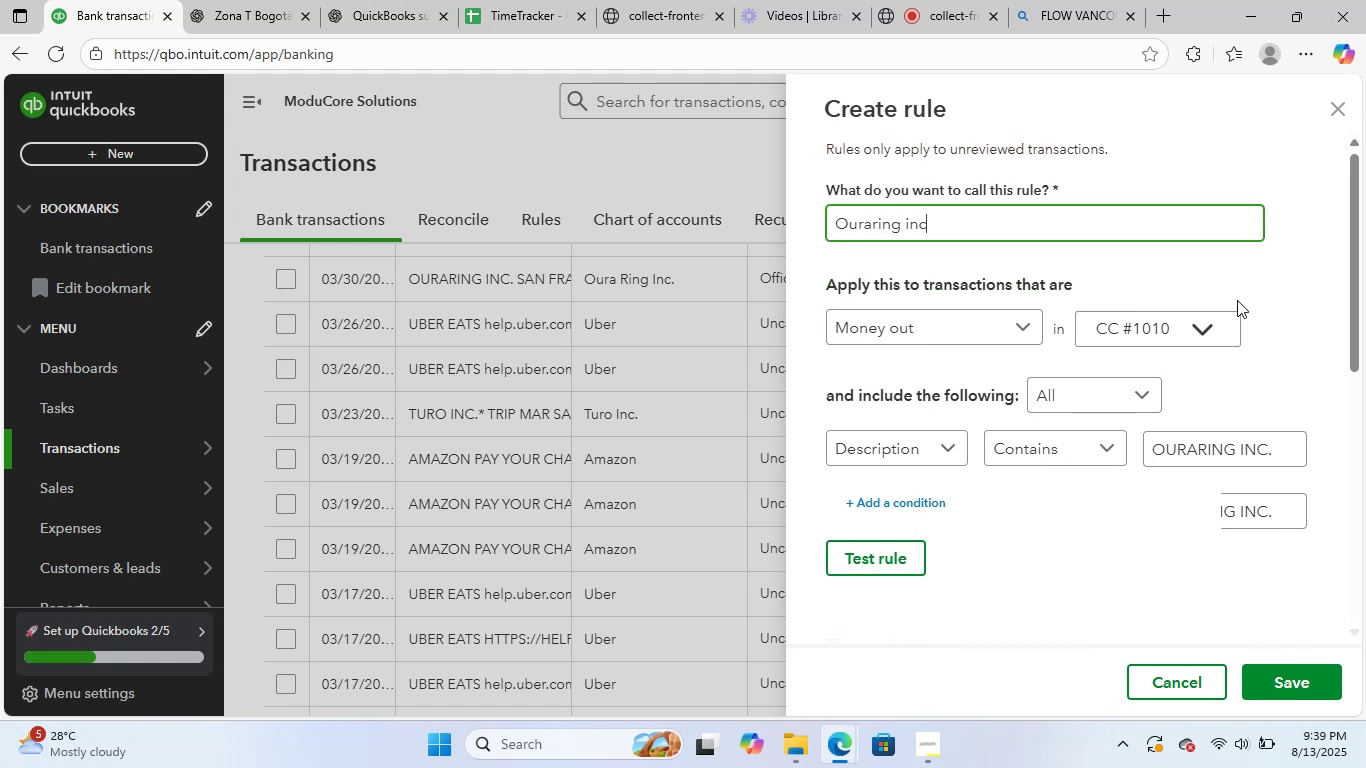 
scroll: coordinate [1263, 530], scroll_direction: down, amount: 7.0
 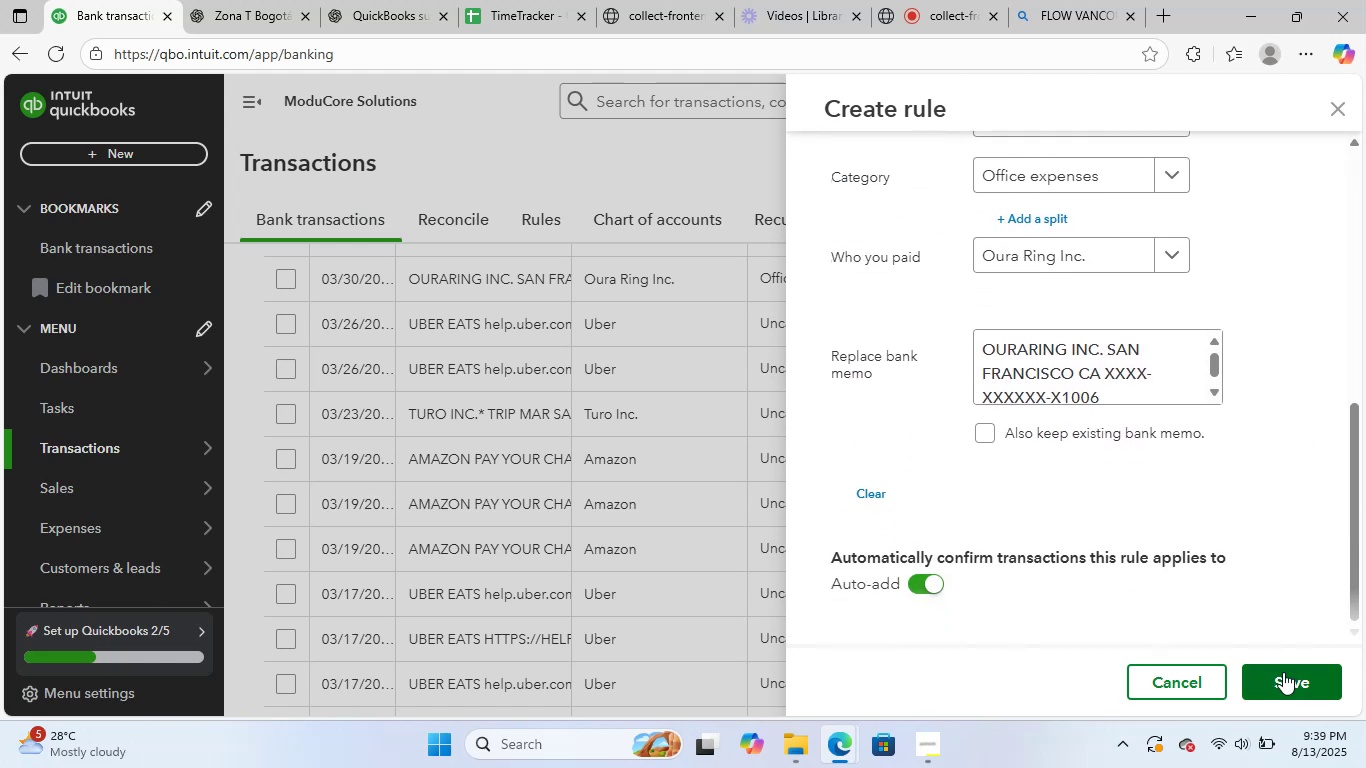 
left_click([1287, 669])
 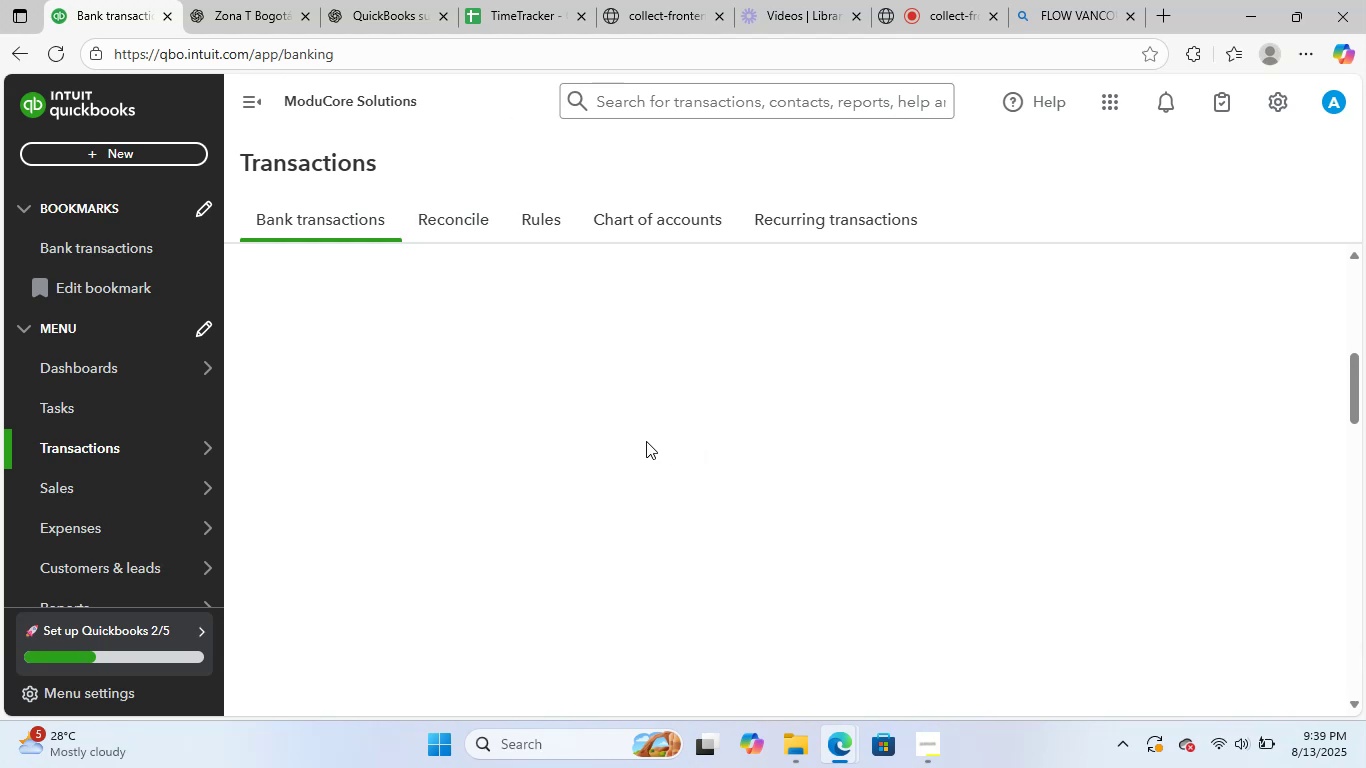 
scroll: coordinate [733, 438], scroll_direction: up, amount: 2.0
 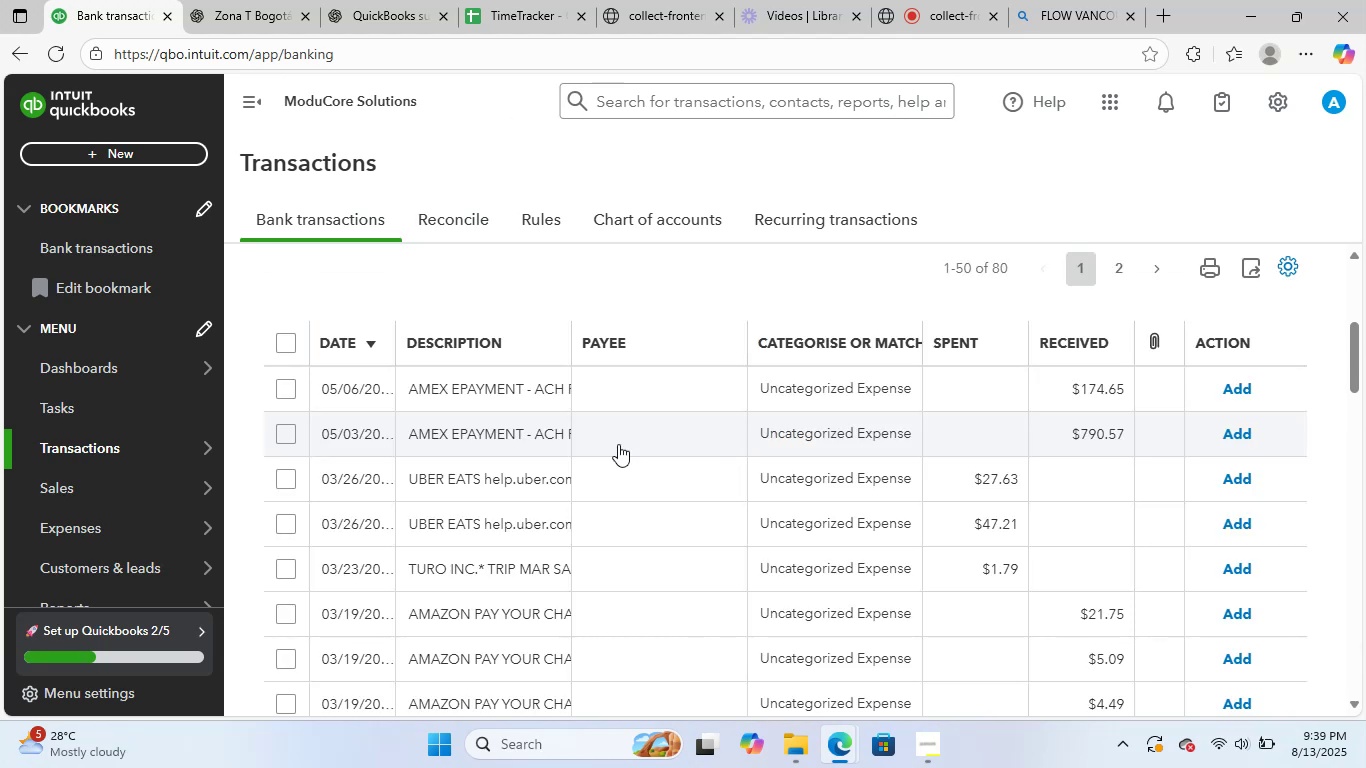 
scroll: coordinate [638, 514], scroll_direction: down, amount: 1.0
 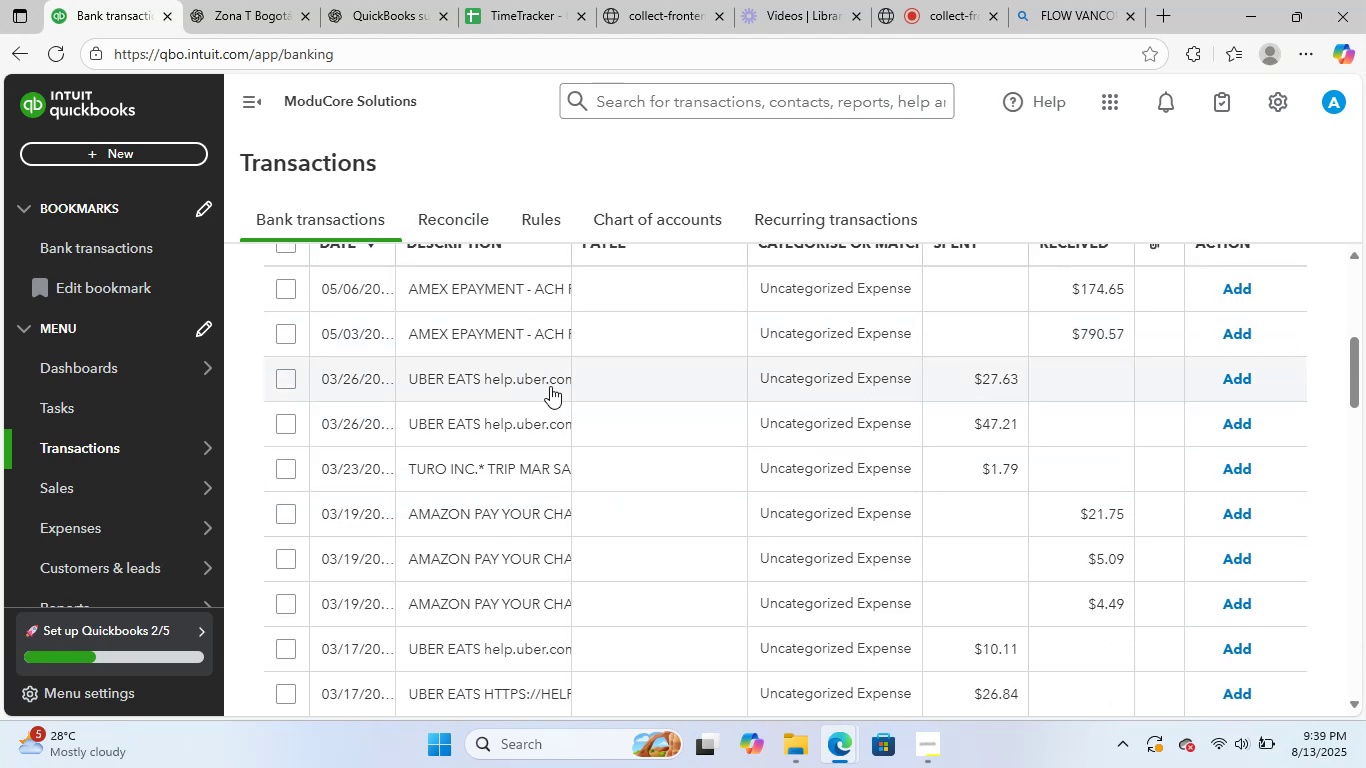 
left_click([544, 386])
 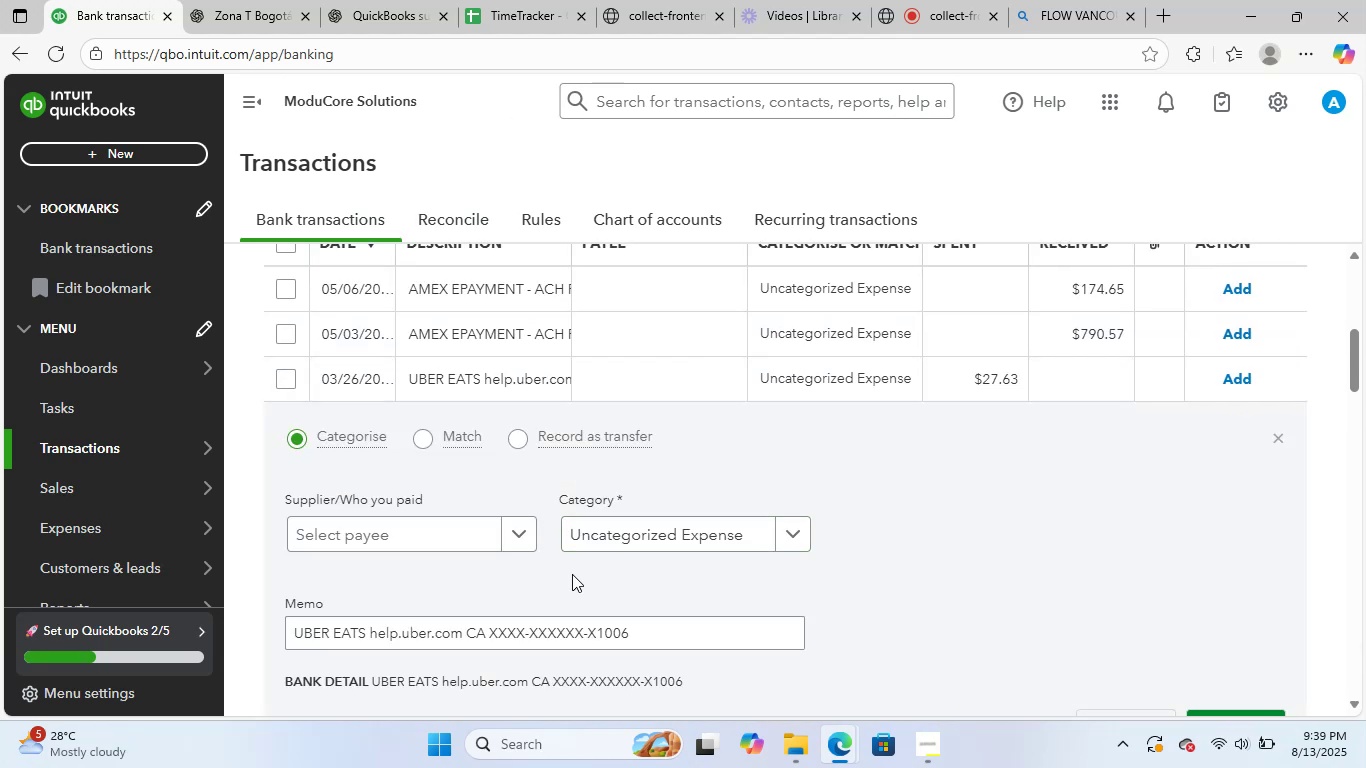 
left_click([404, 528])
 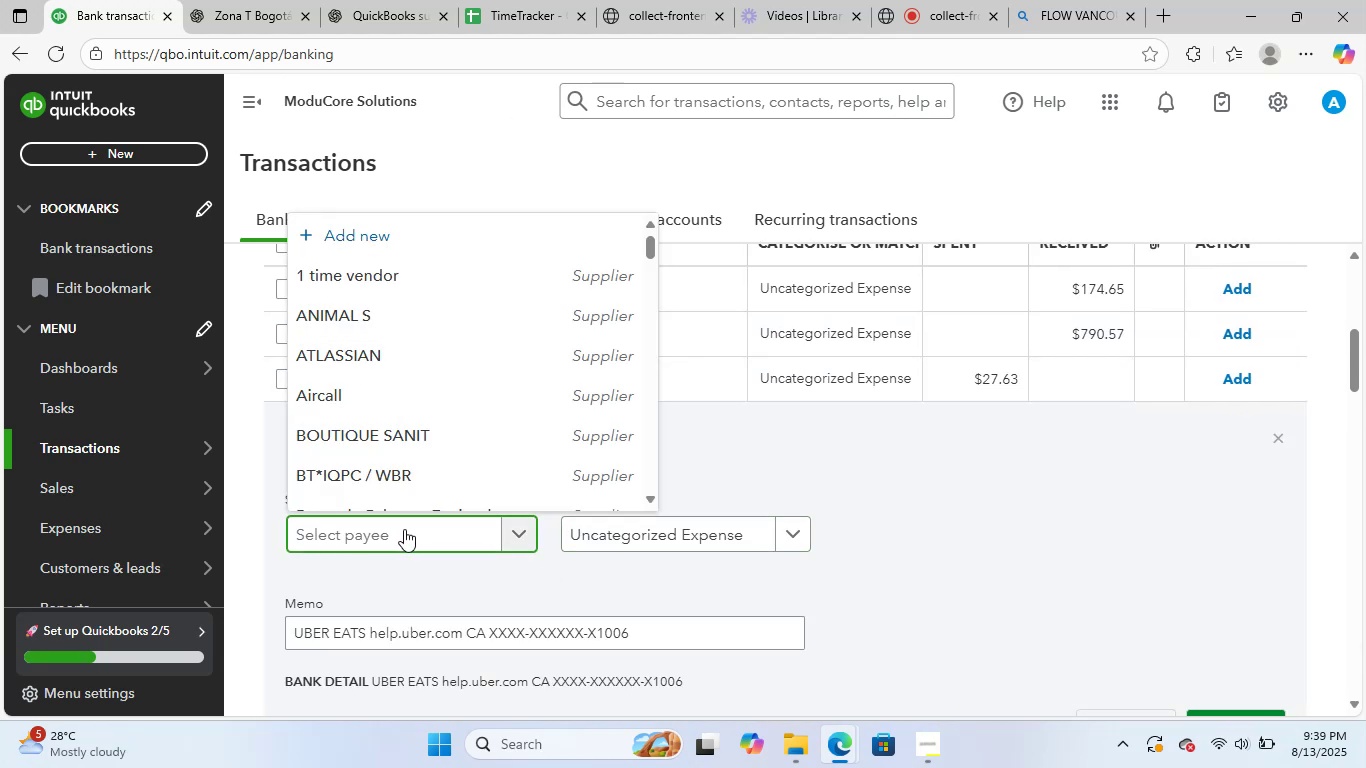 
type(ub)
 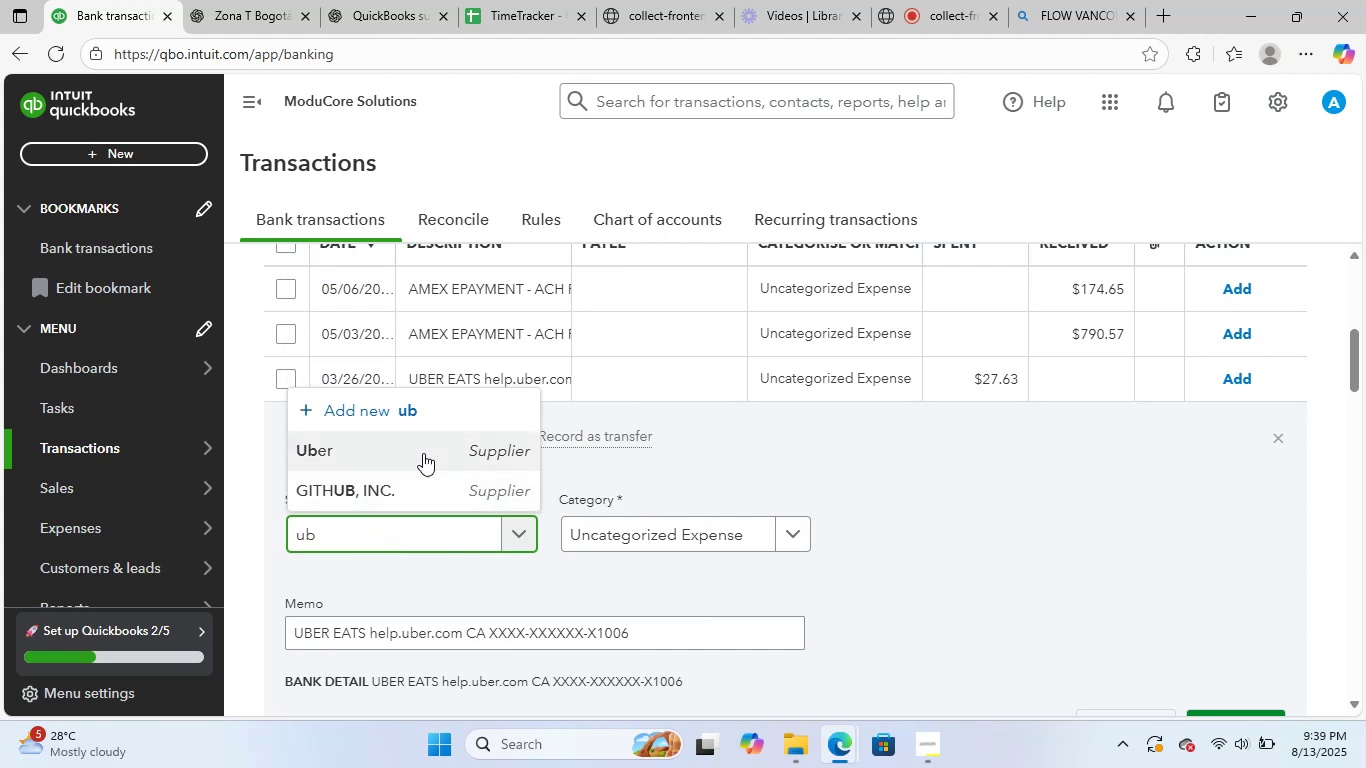 
left_click_drag(start_coordinate=[663, 630], to_coordinate=[230, 614])
 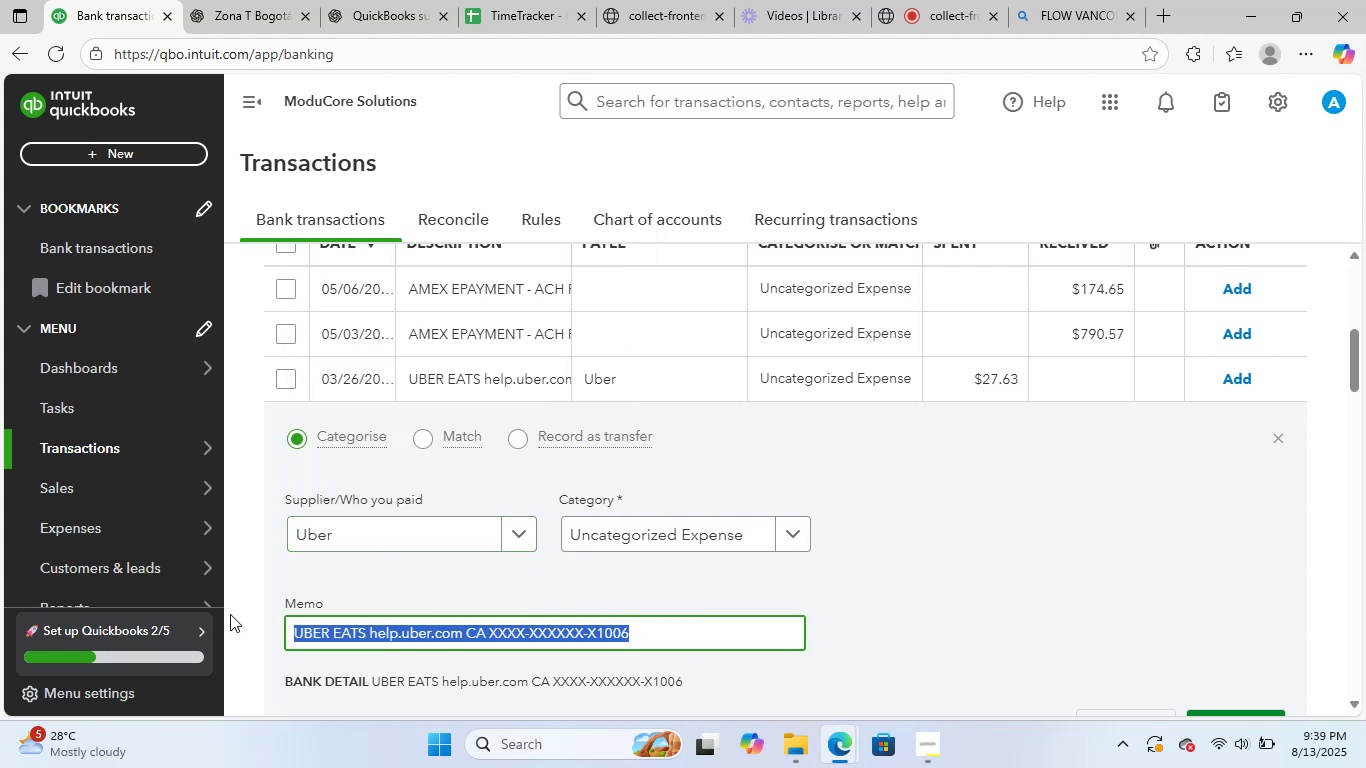 
key(Control+ControlLeft)
 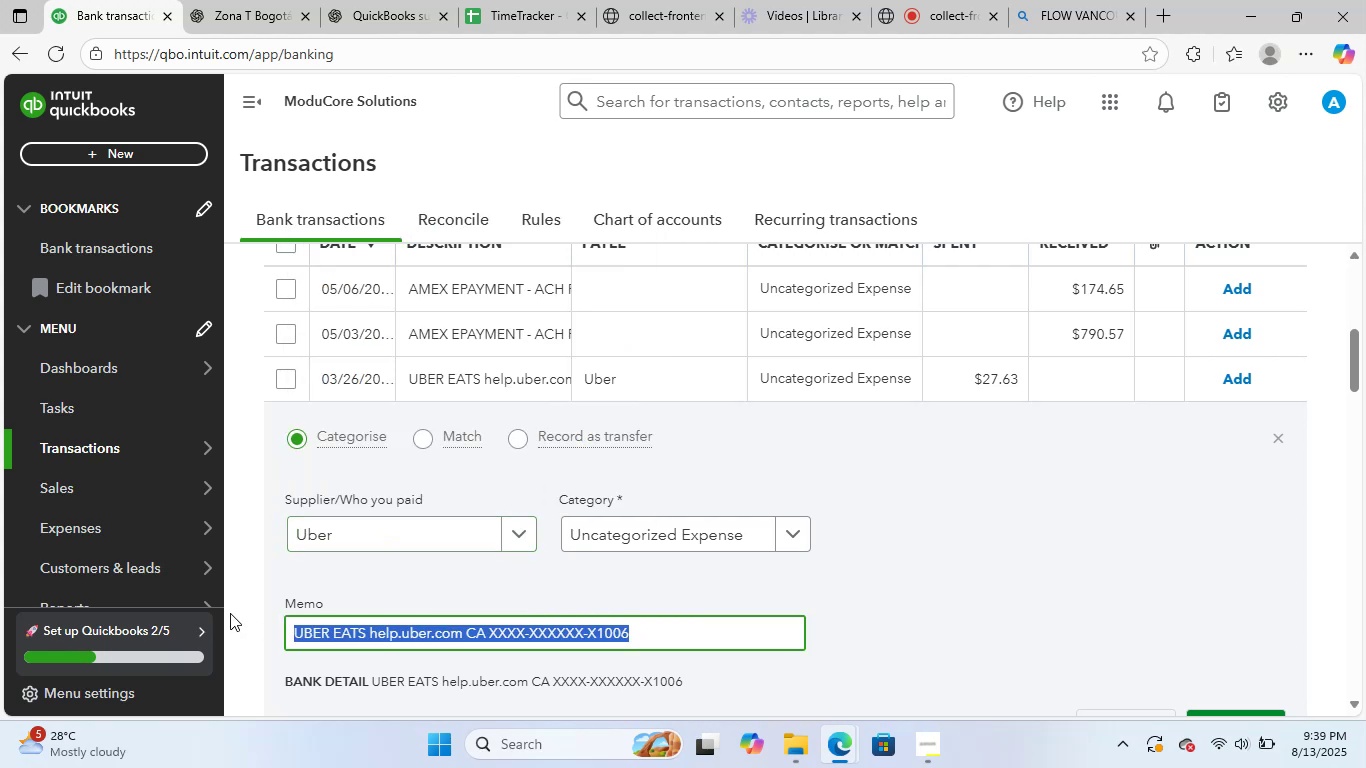 
key(Control+C)
 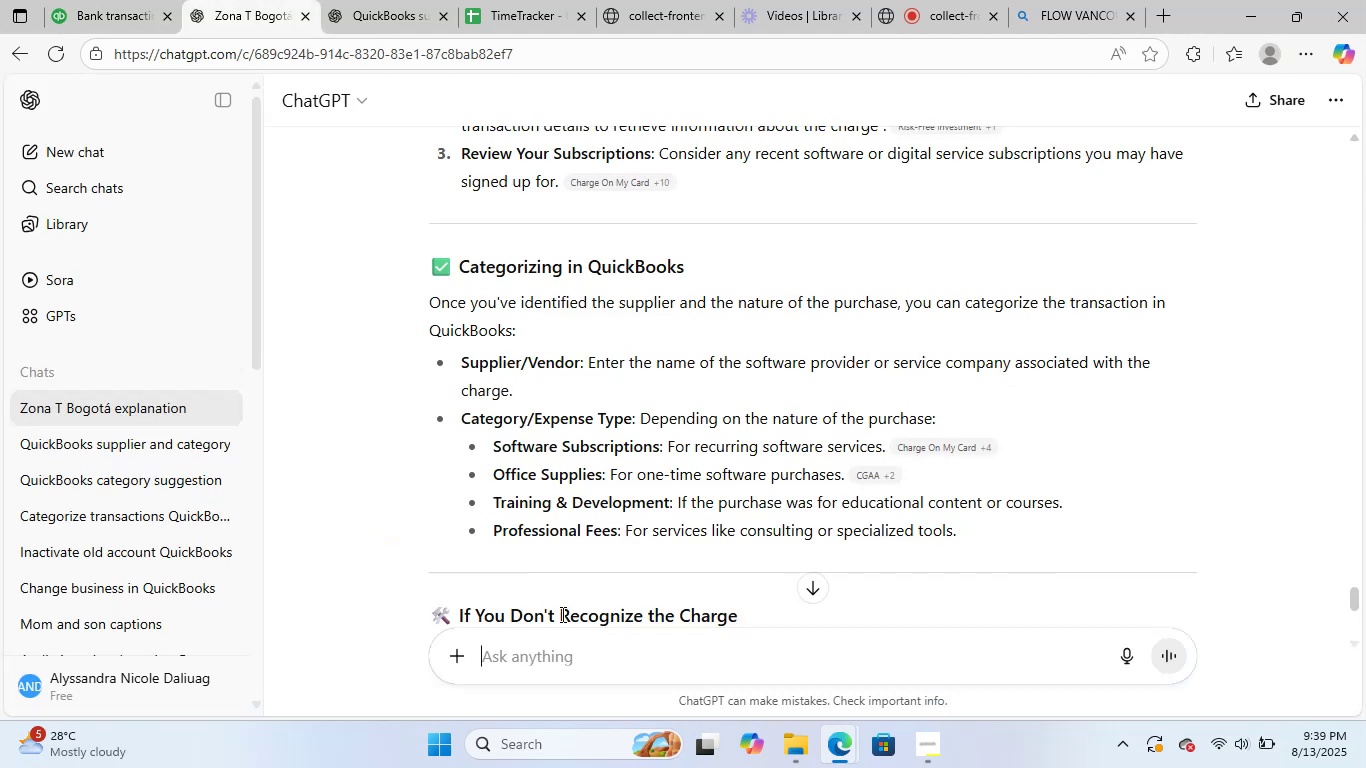 
left_click([598, 663])
 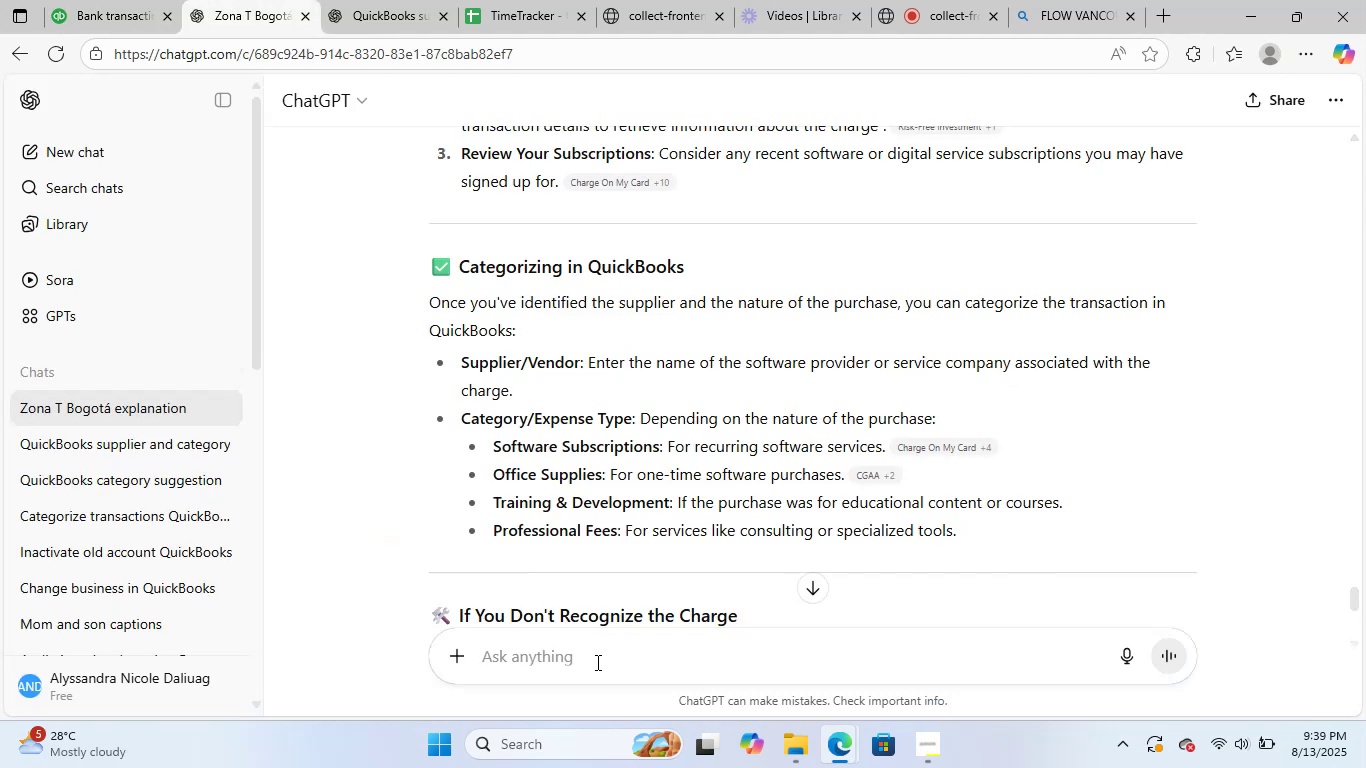 
key(Control+ControlLeft)
 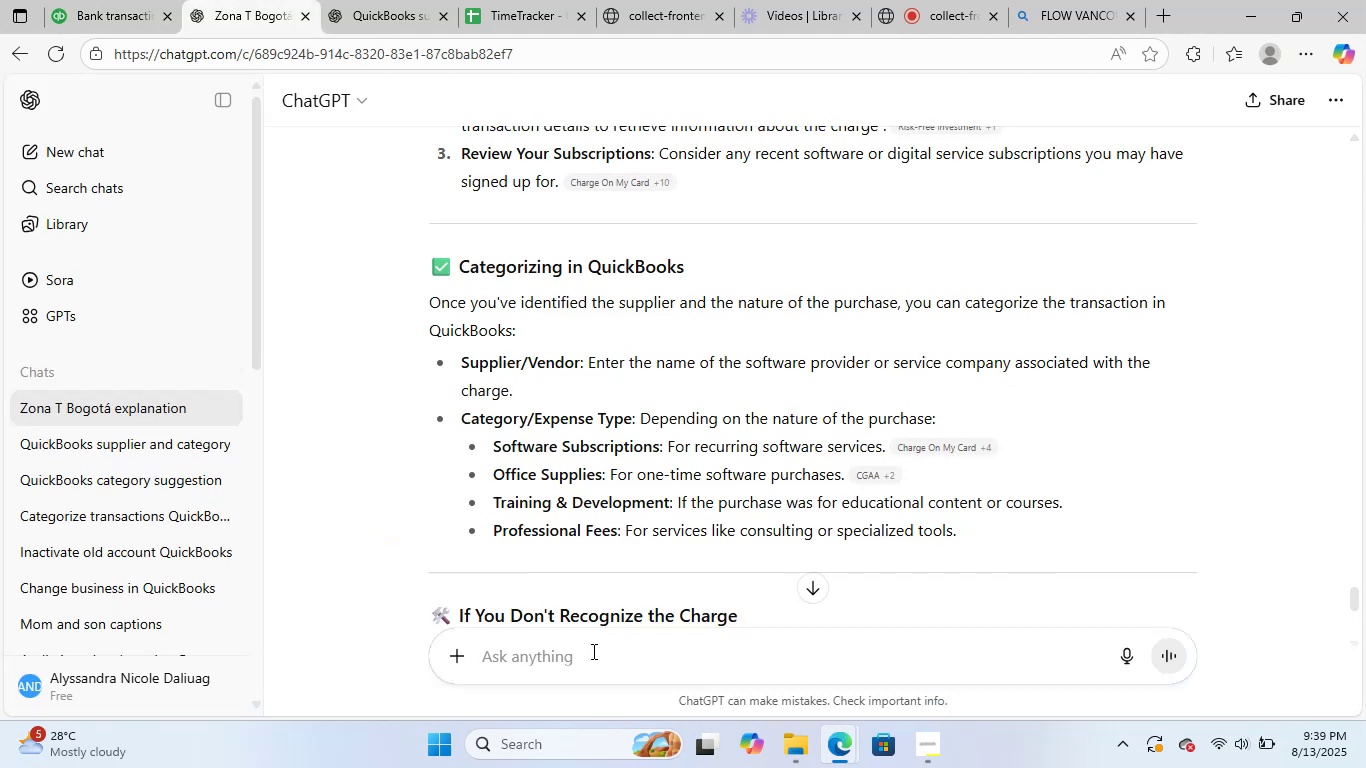 
key(Control+V)
 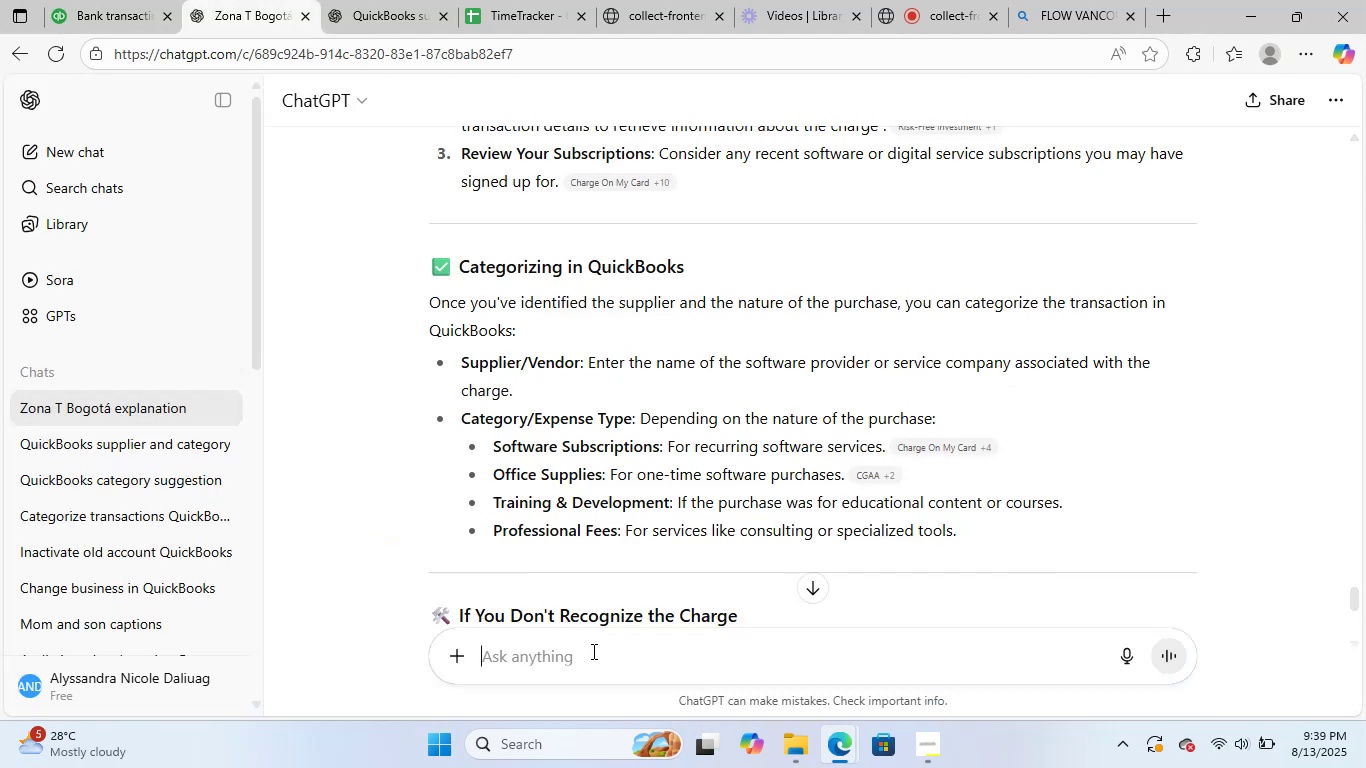 
key(NumpadEnter)
 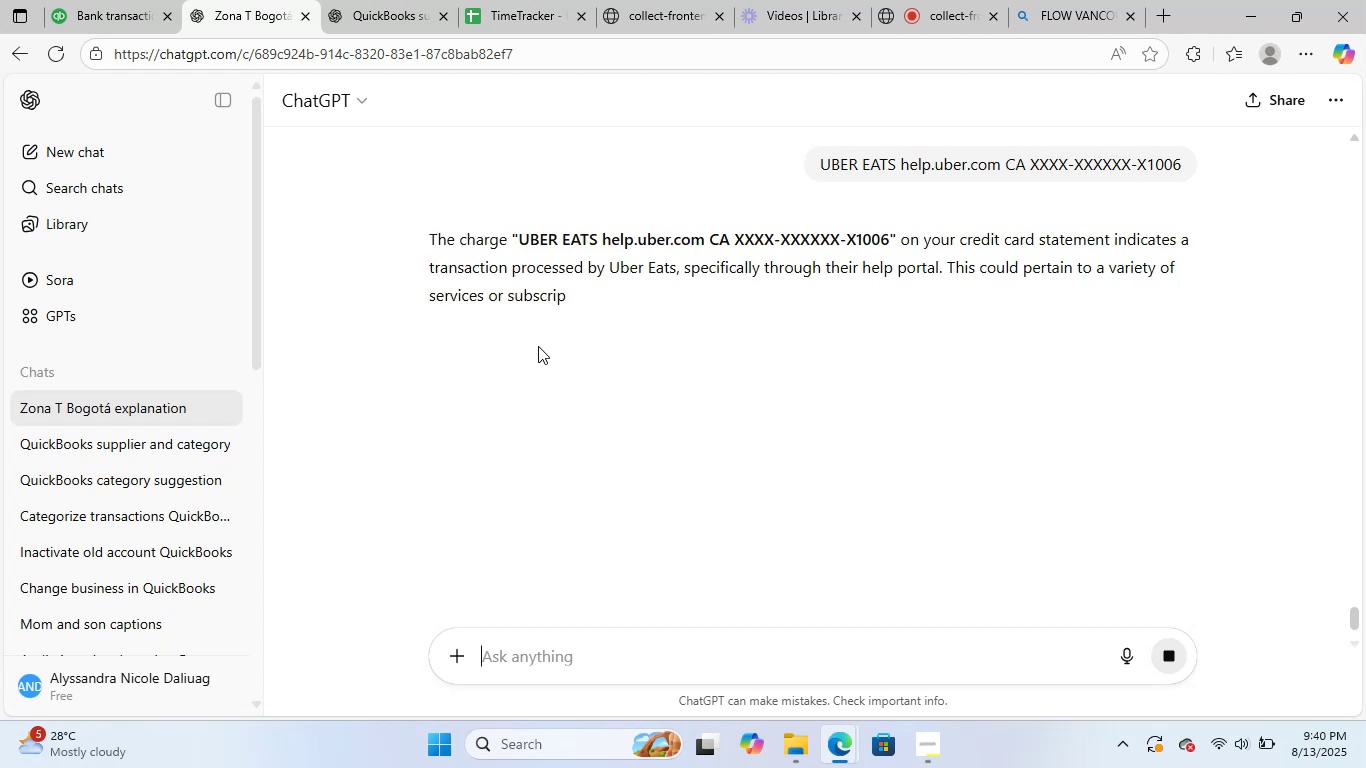 
wait(16.03)
 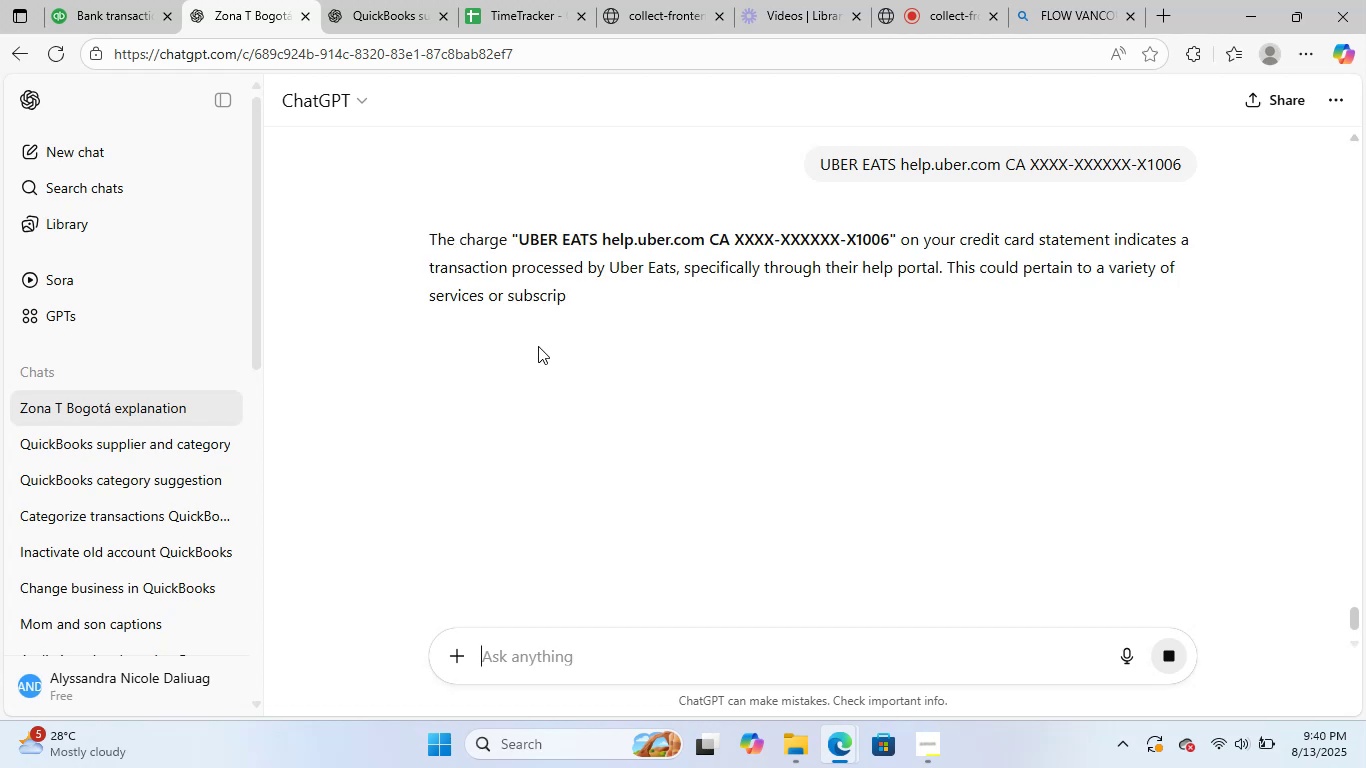 
left_click([113, 5])
 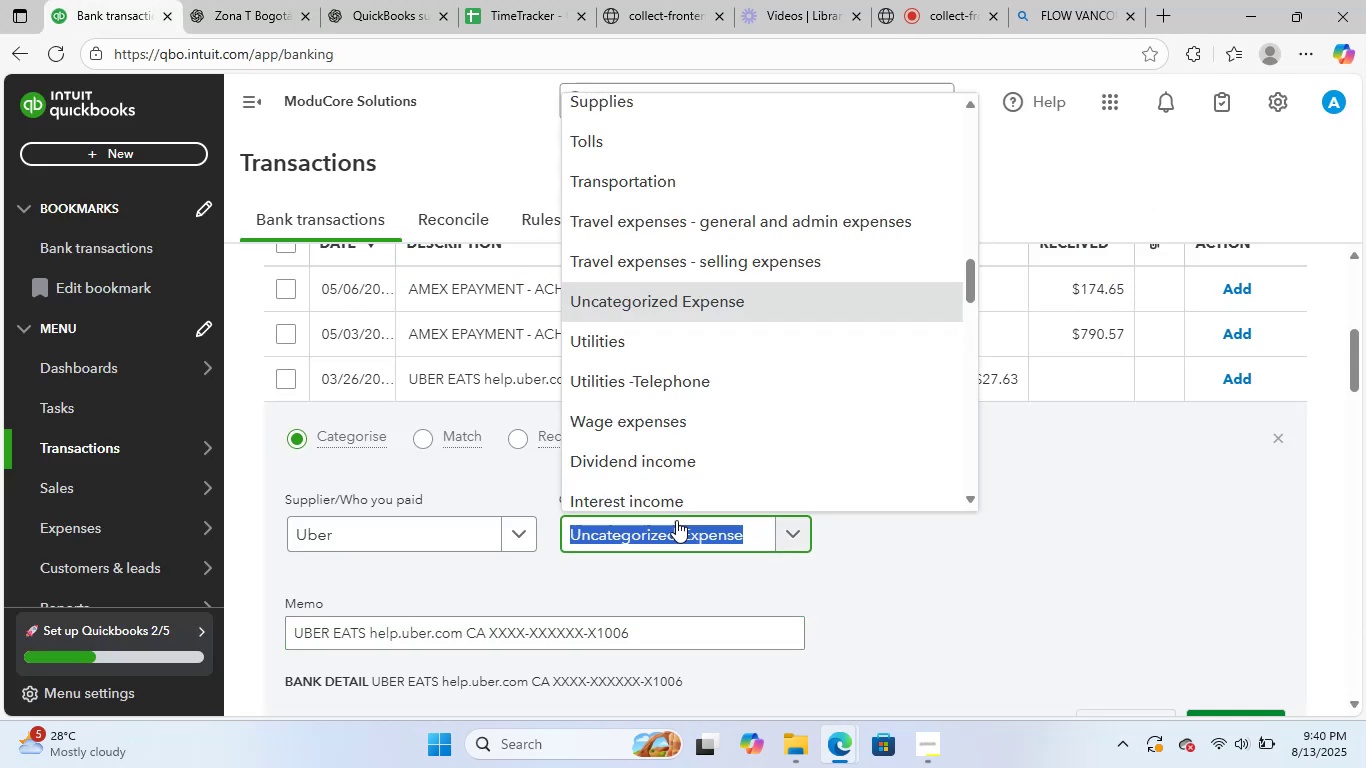 
type(meas)
key(Backspace)
type(ls)
 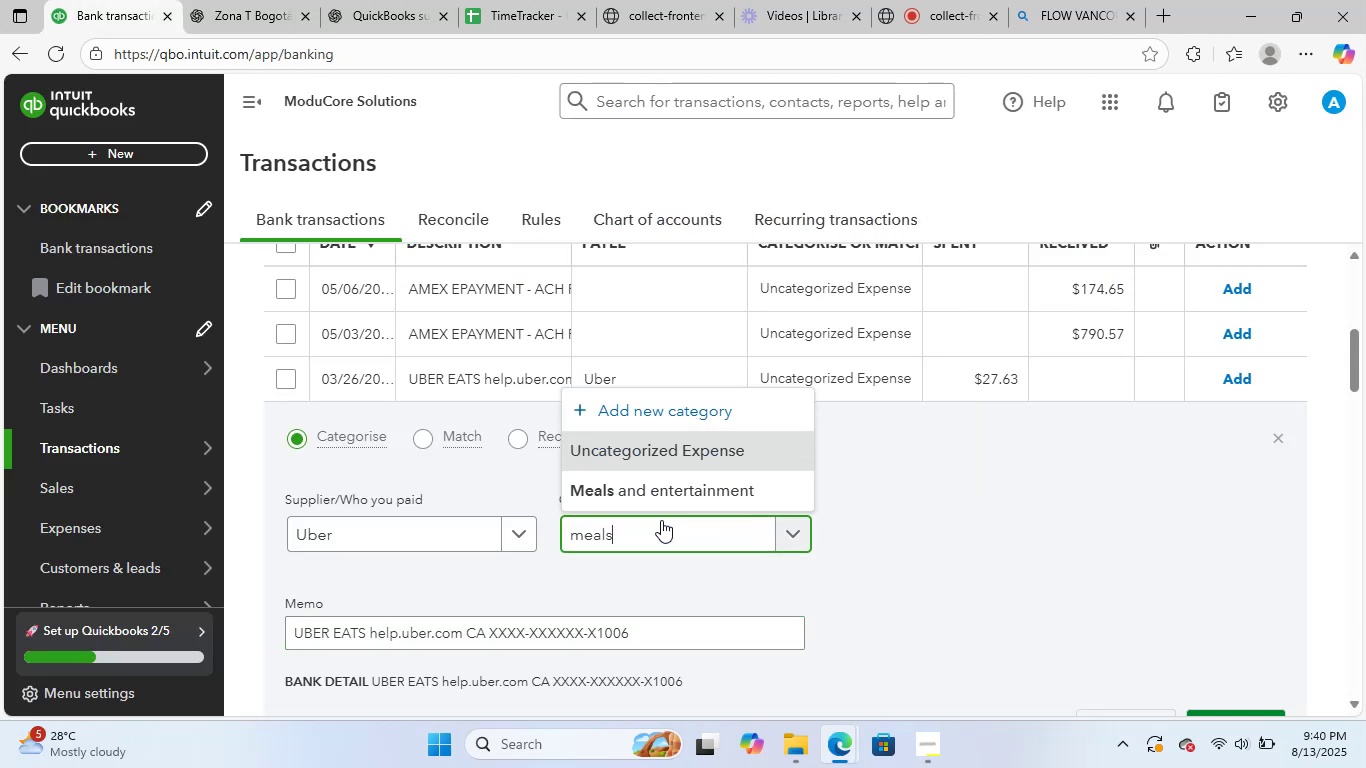 
left_click([692, 493])
 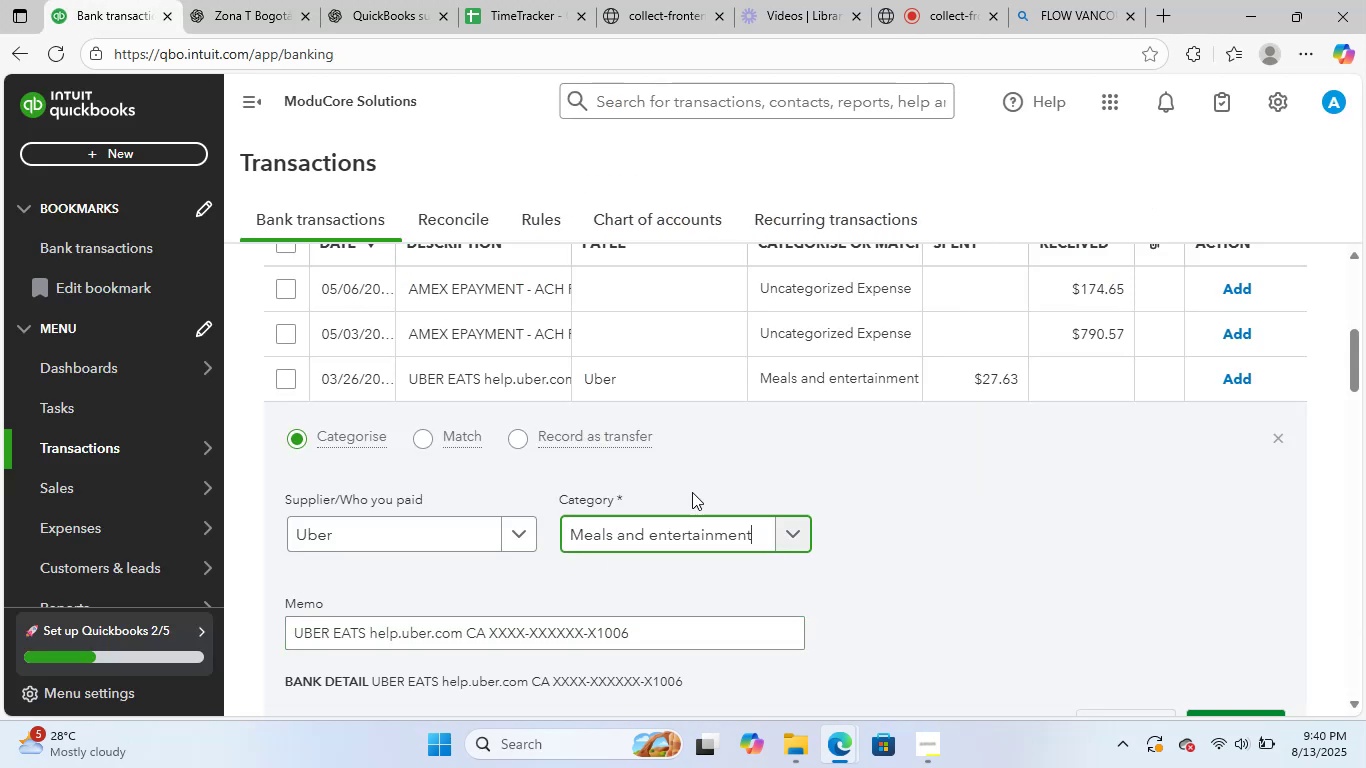 
scroll: coordinate [692, 492], scroll_direction: down, amount: 2.0
 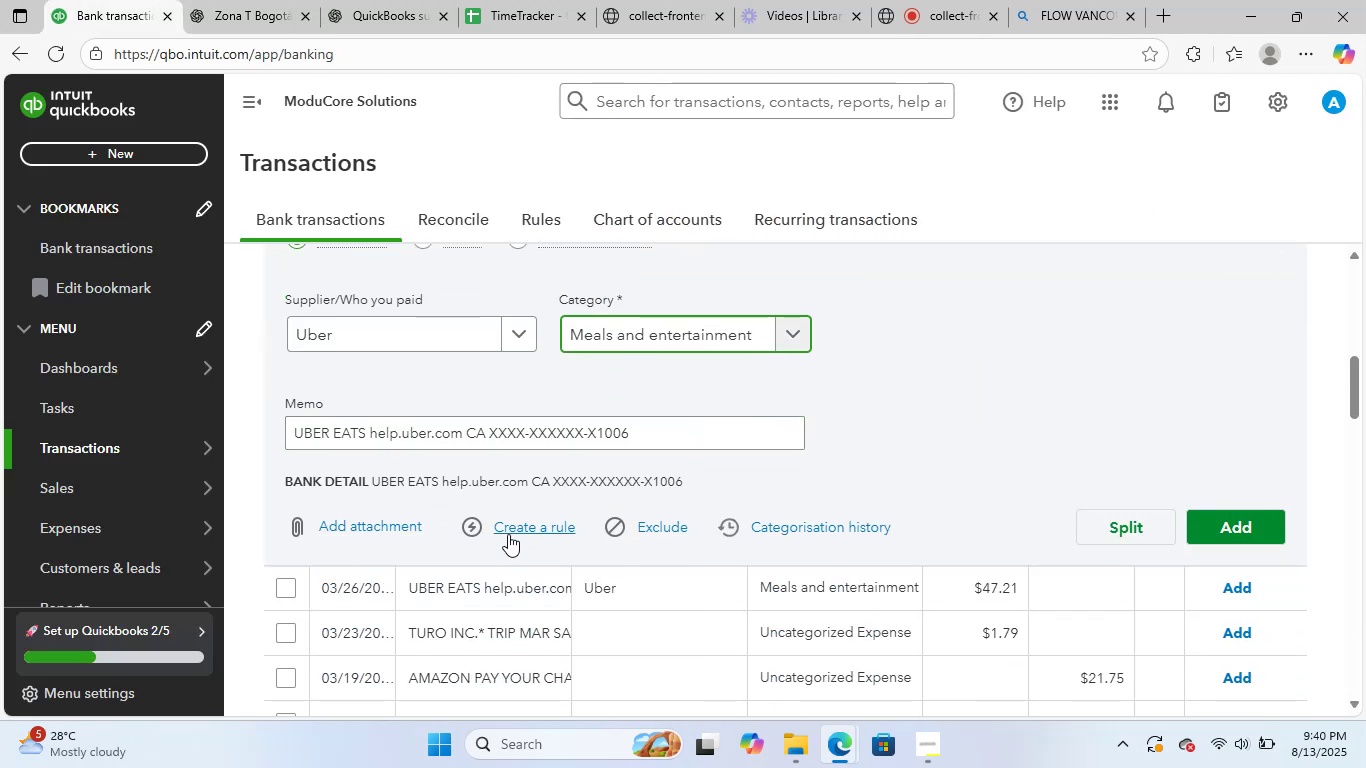 
left_click([516, 531])
 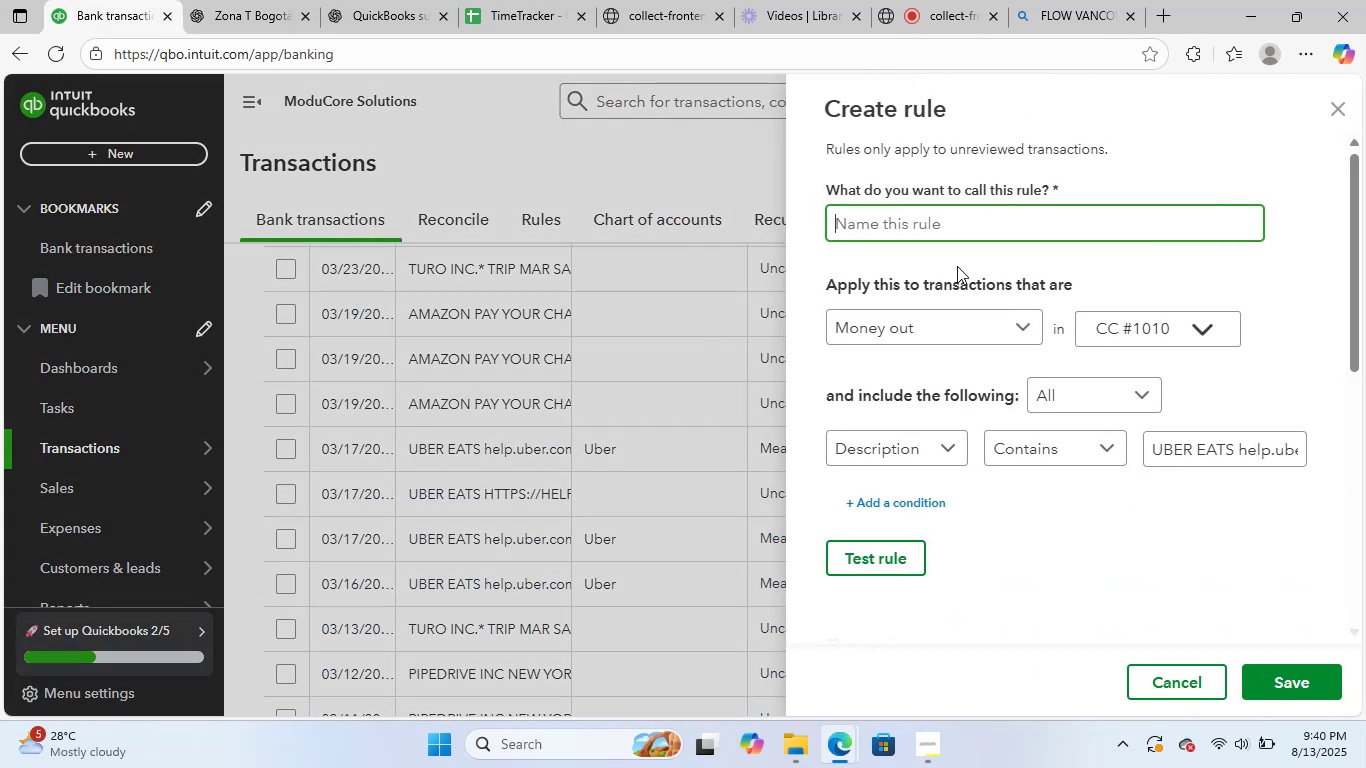 
hold_key(key=ControlLeft, duration=0.38)
 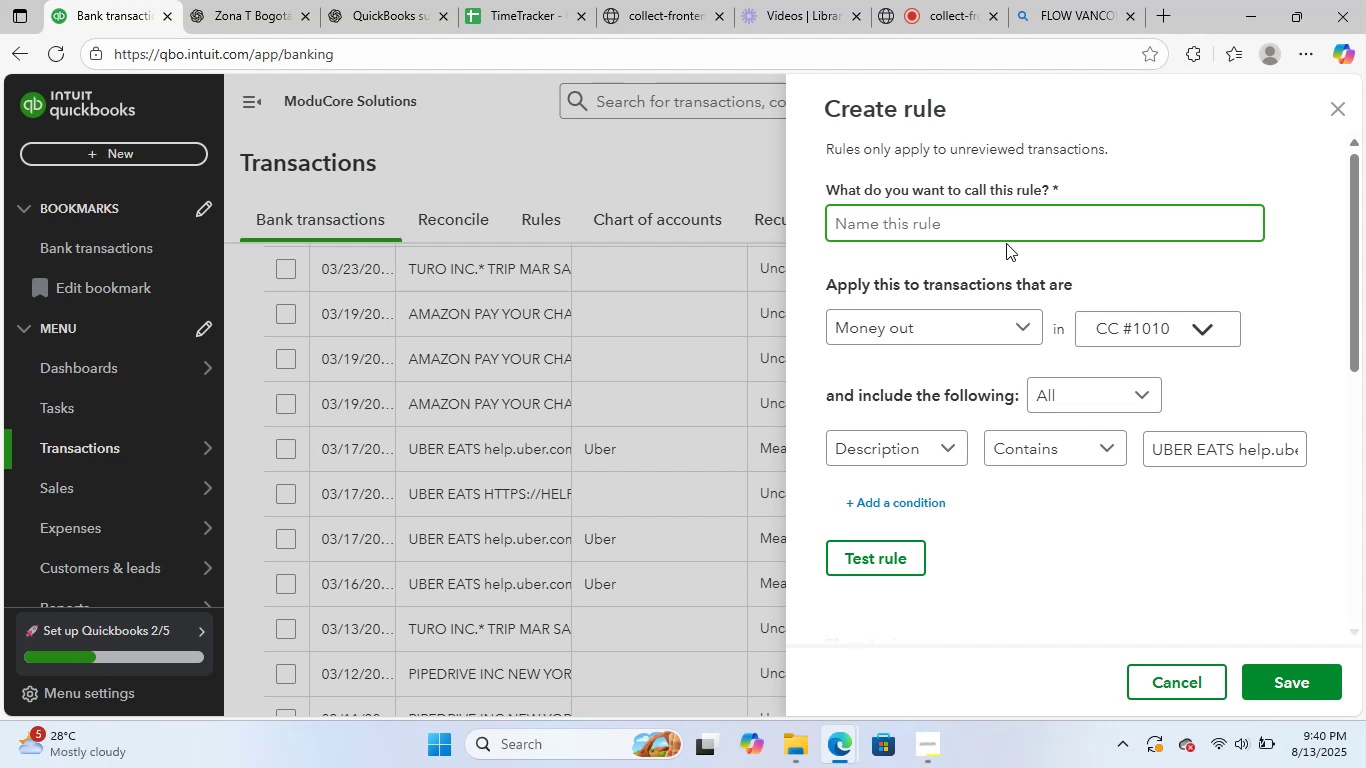 
key(Control+ControlLeft)
 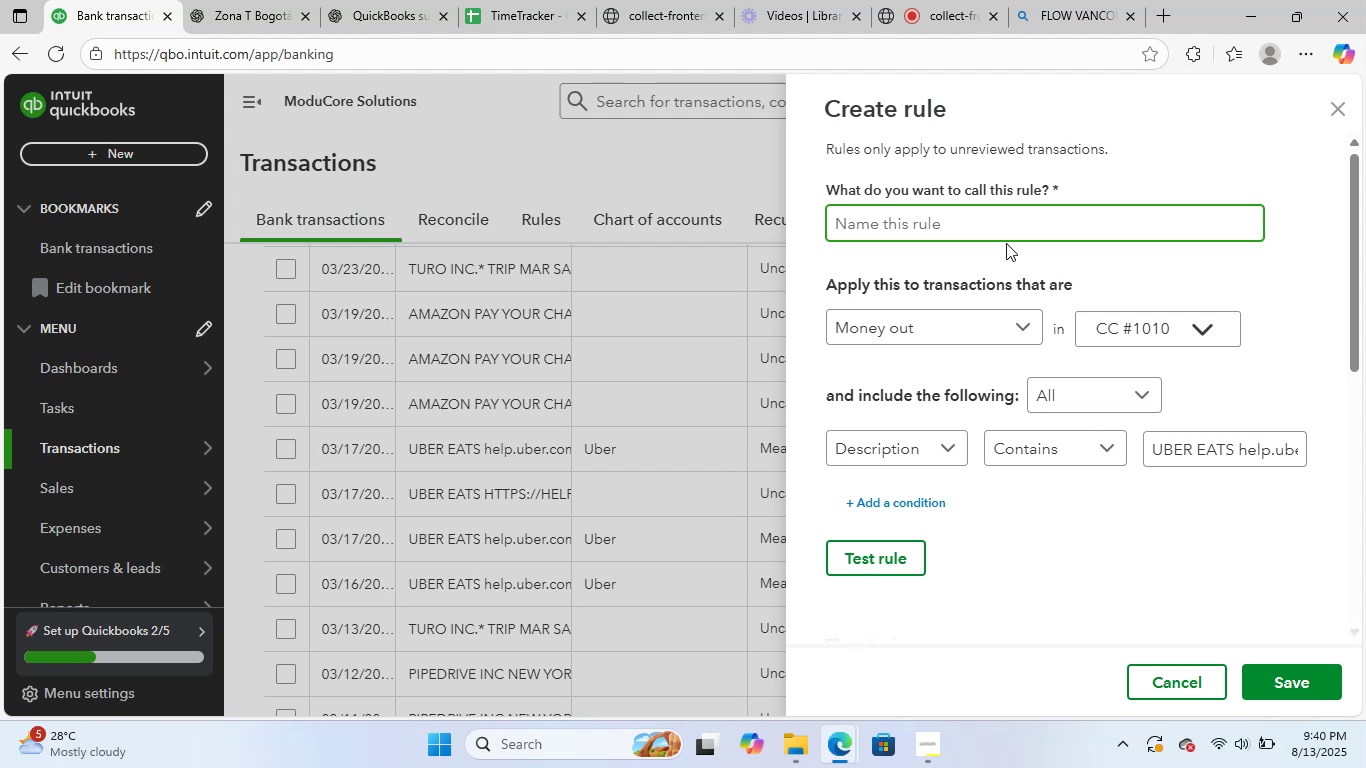 
key(Control+V)
 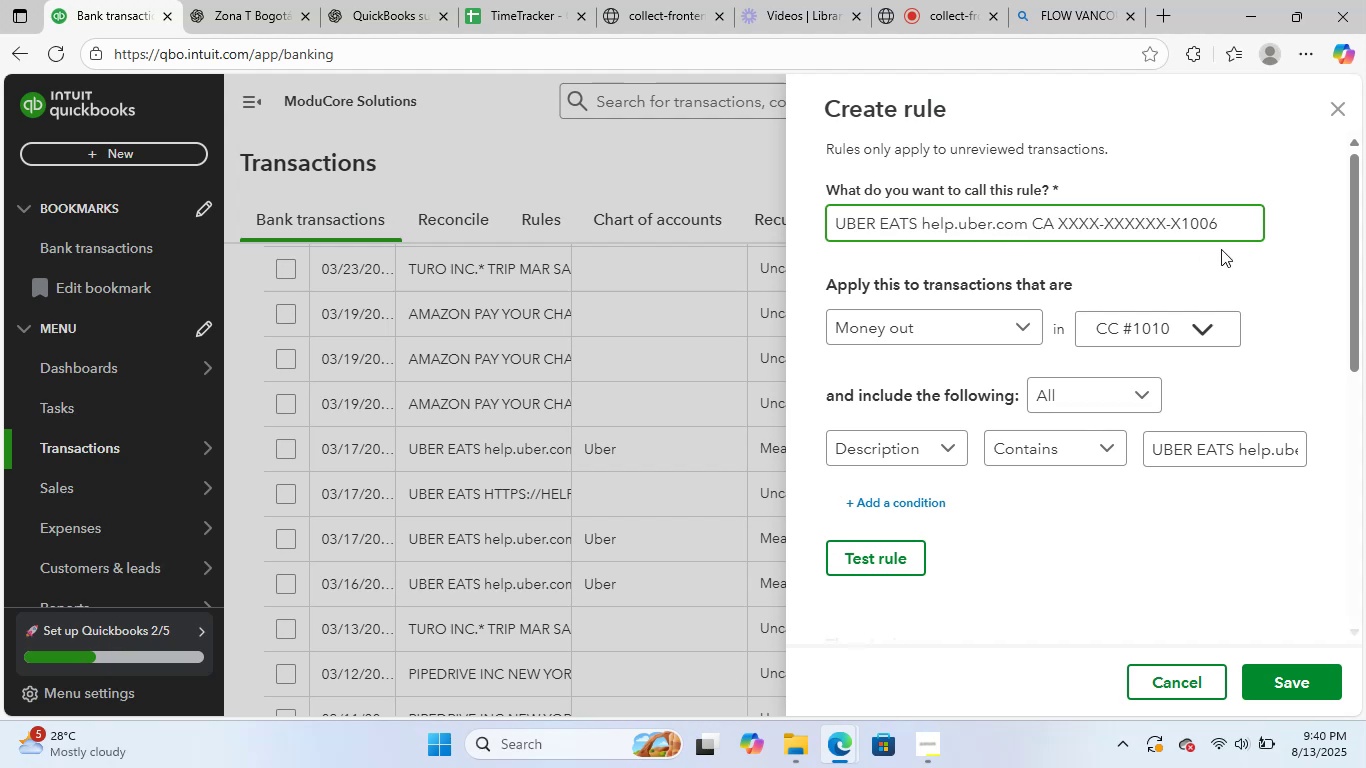 
left_click_drag(start_coordinate=[1232, 224], to_coordinate=[917, 229])
 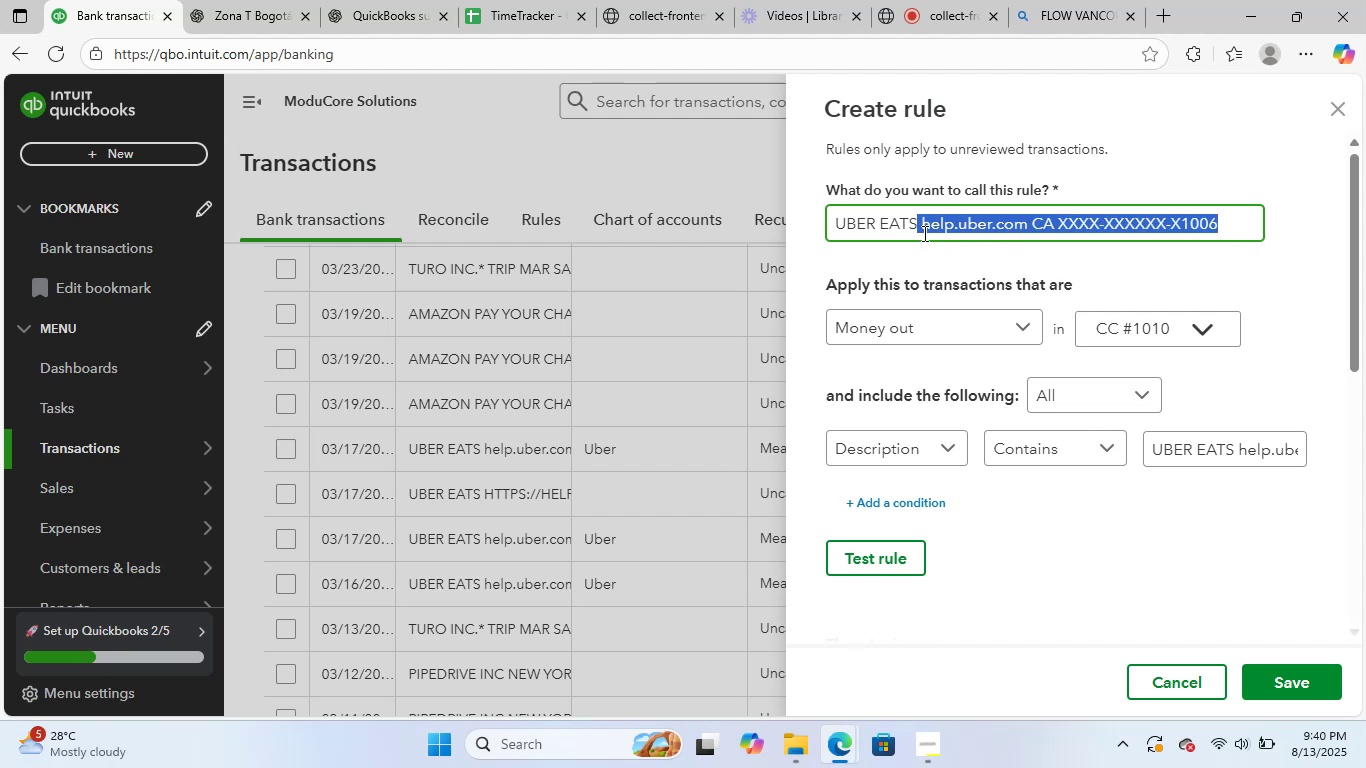 
key(Backspace)
 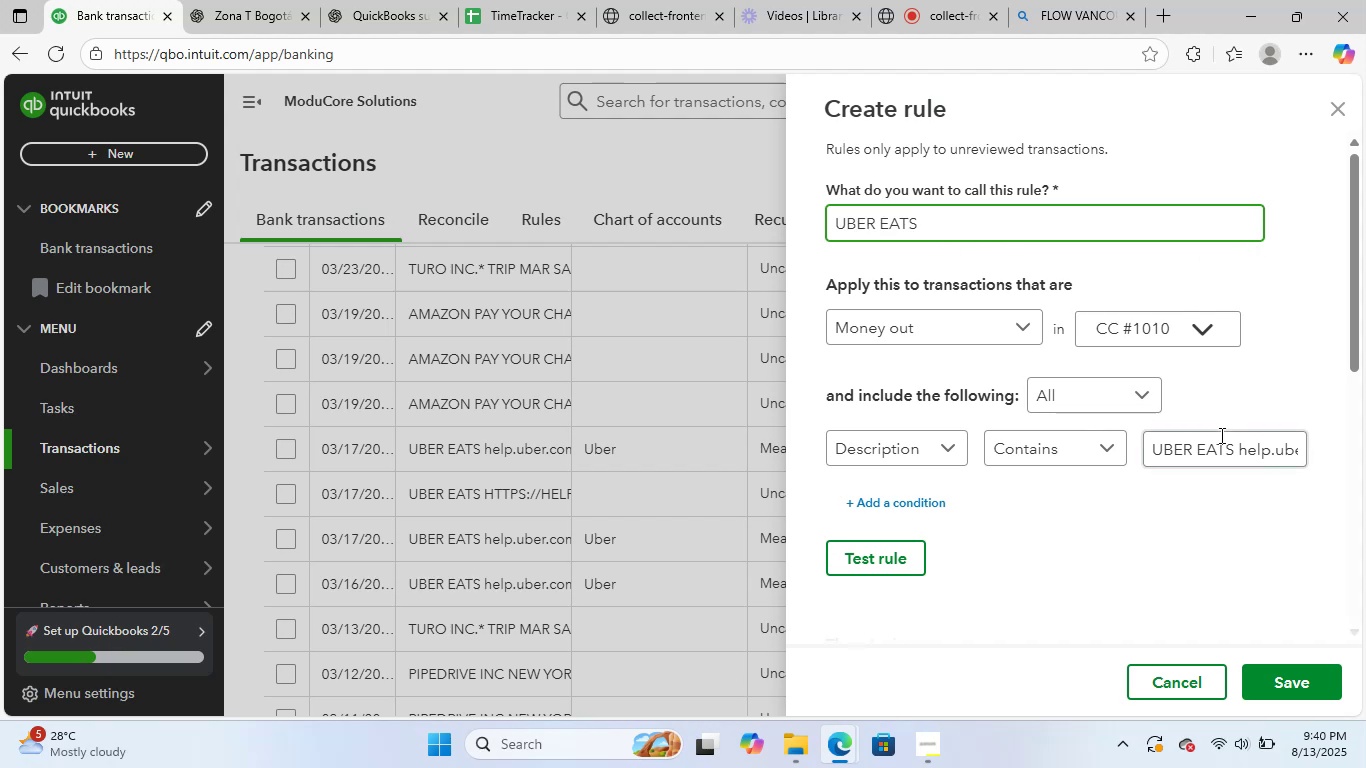 
left_click_drag(start_coordinate=[1243, 454], to_coordinate=[1365, 469])
 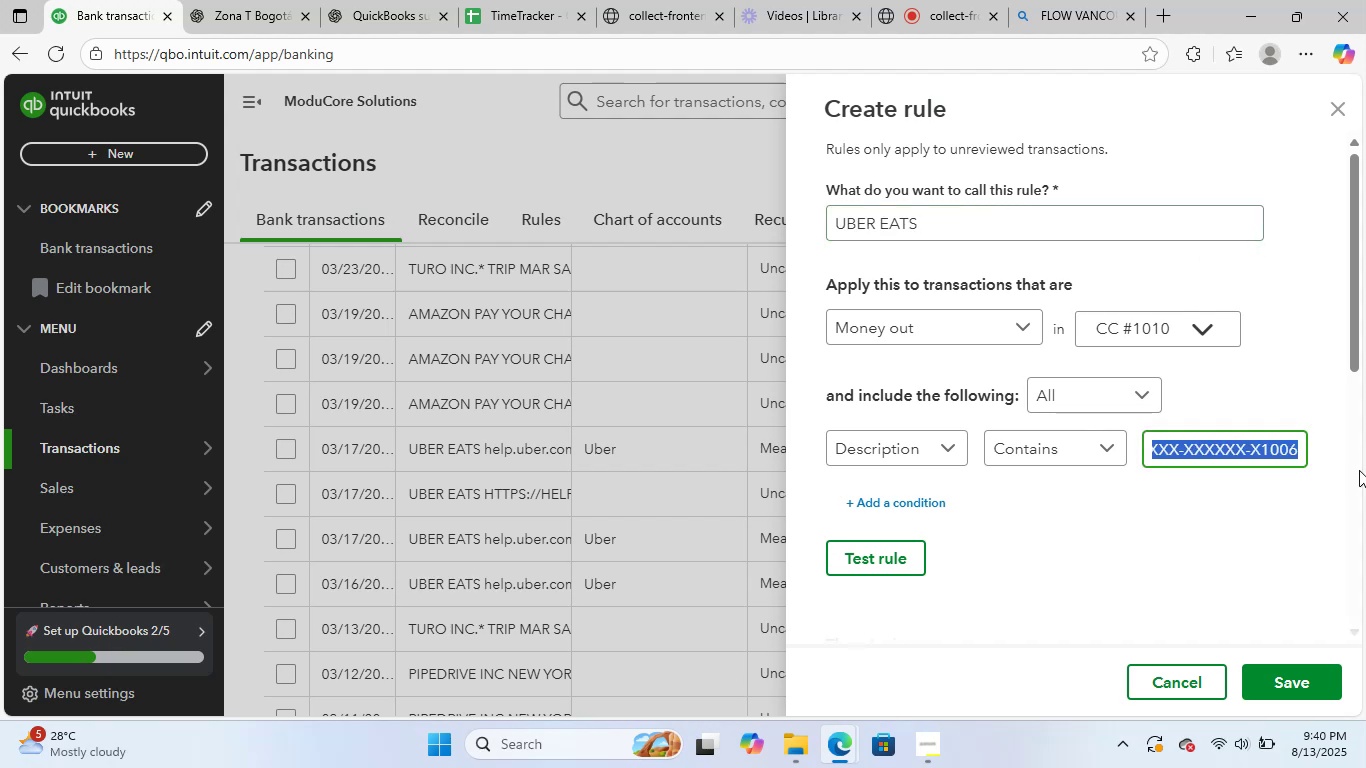 
key(Equal)
 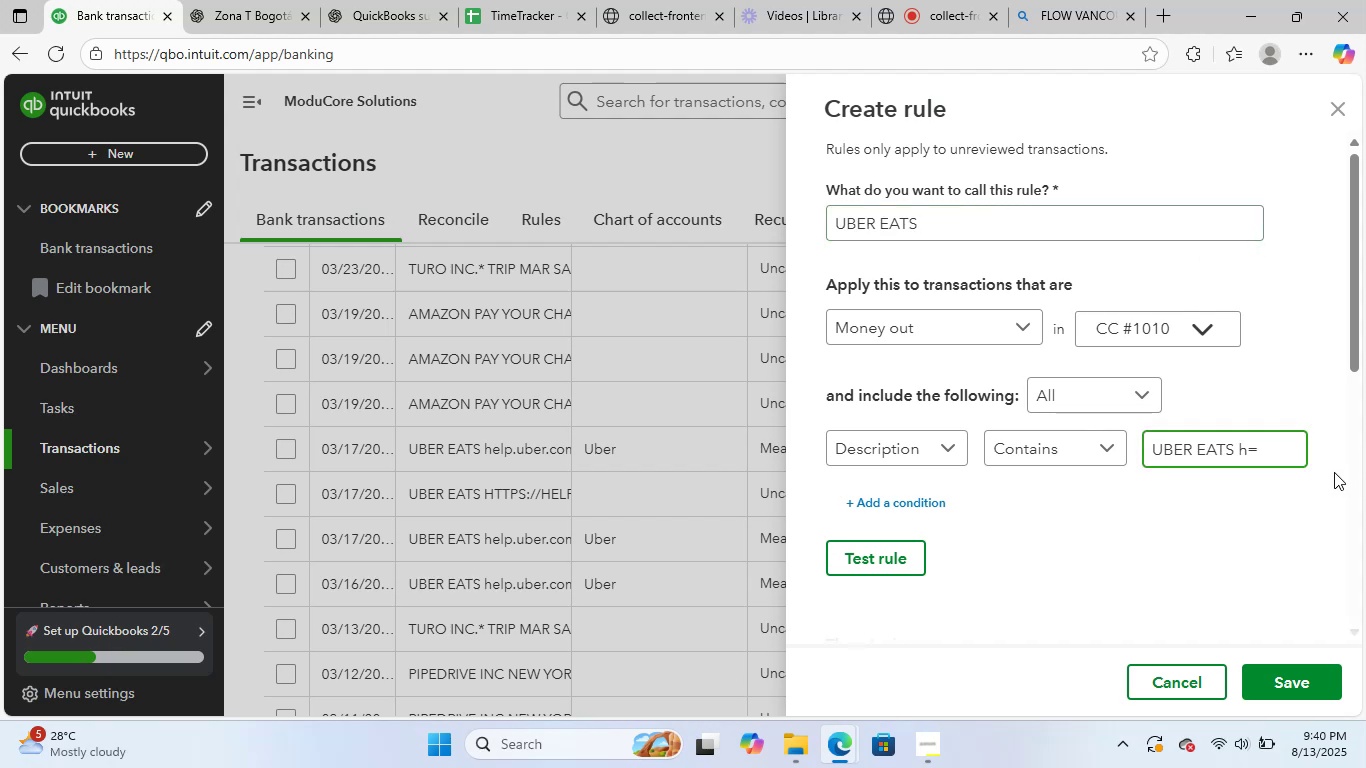 
key(Backspace)
 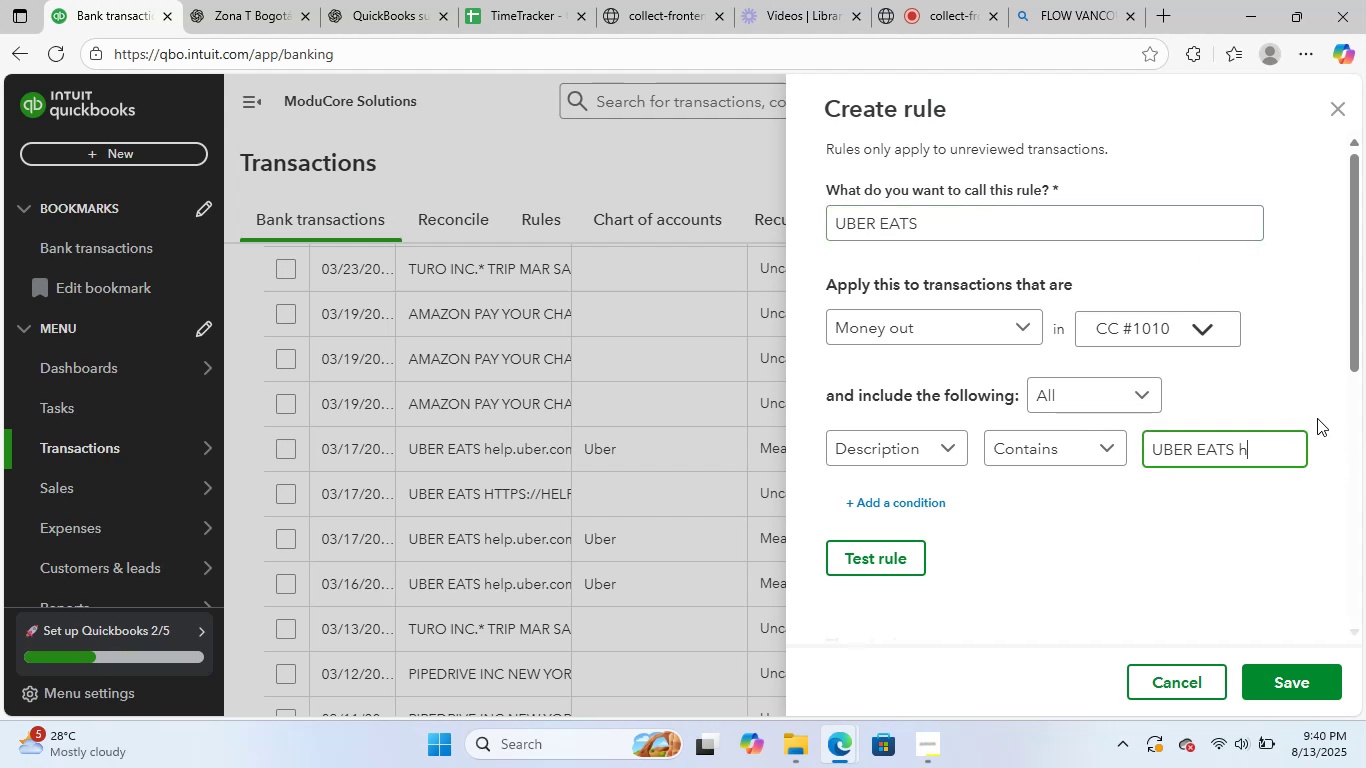 
key(Backspace)
 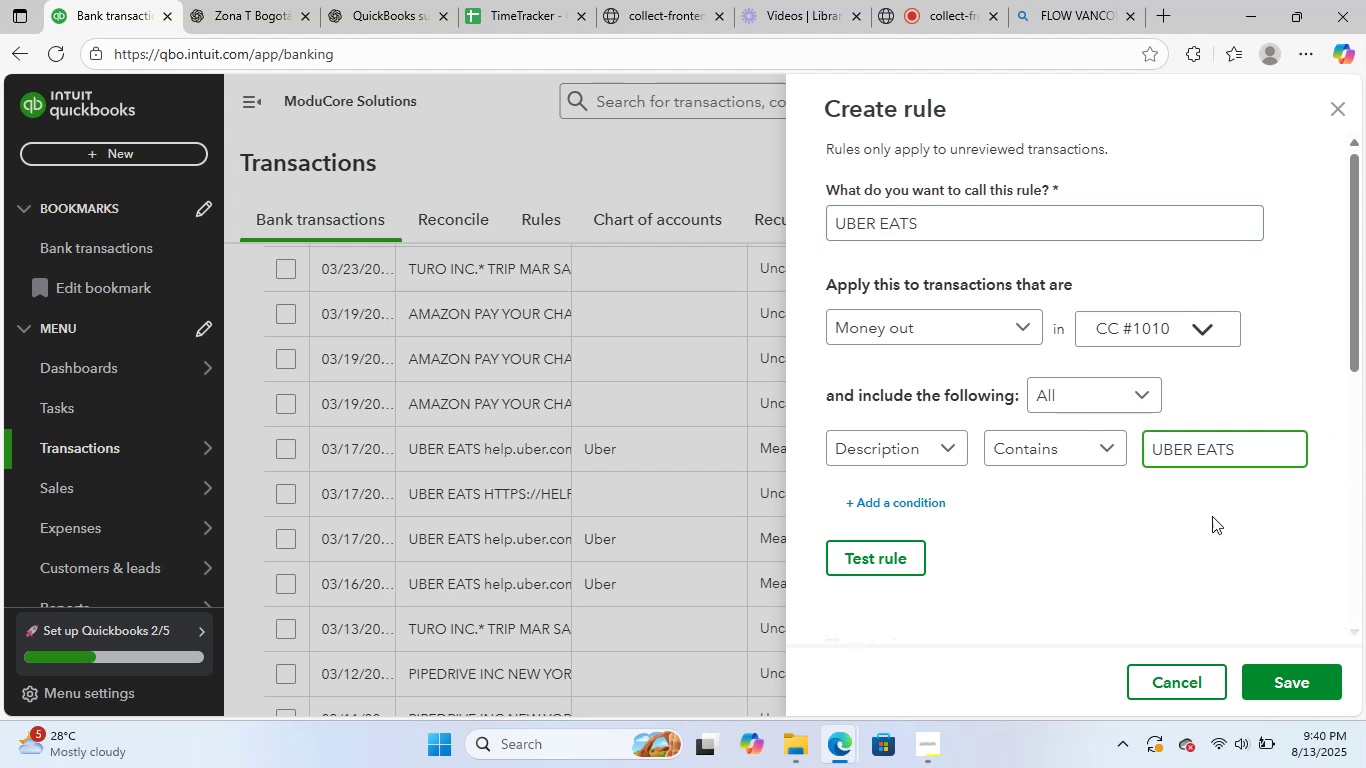 
scroll: coordinate [1176, 534], scroll_direction: down, amount: 5.0
 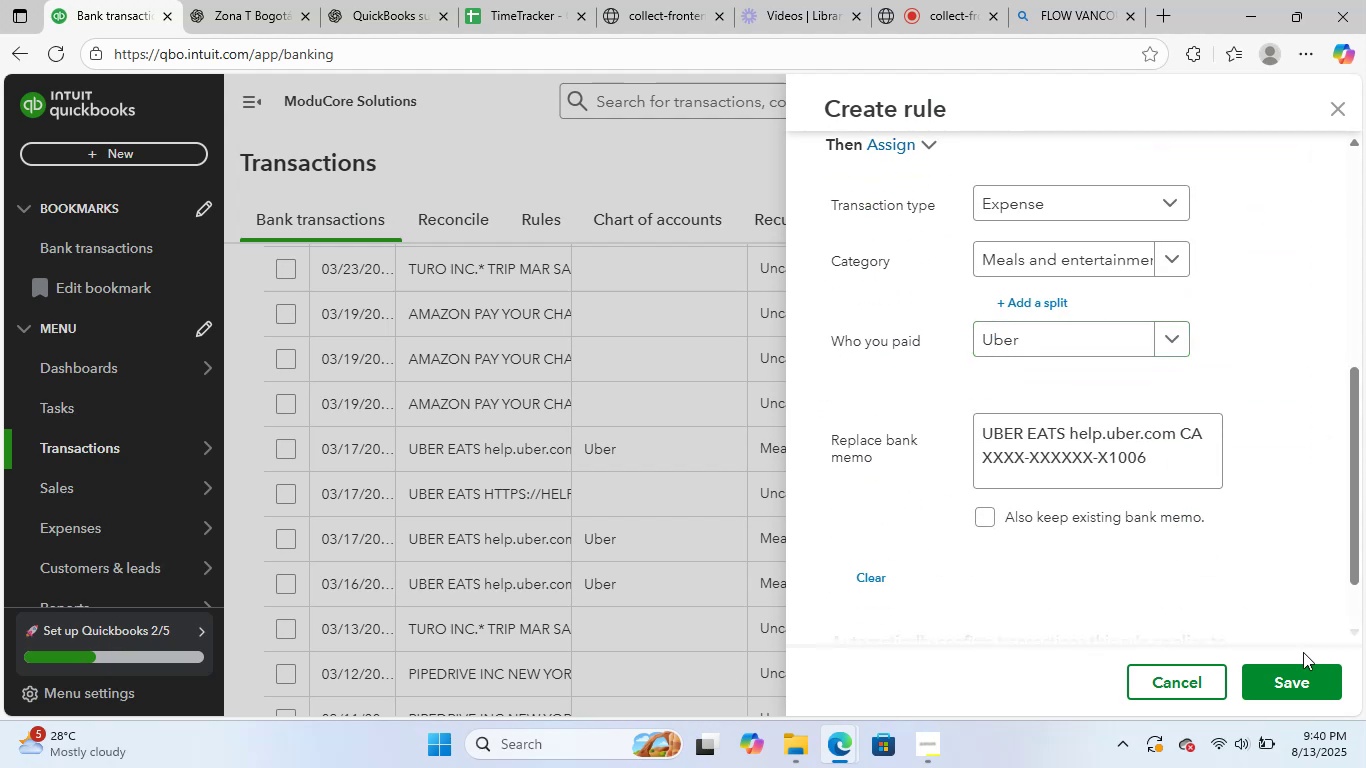 
left_click([1276, 678])
 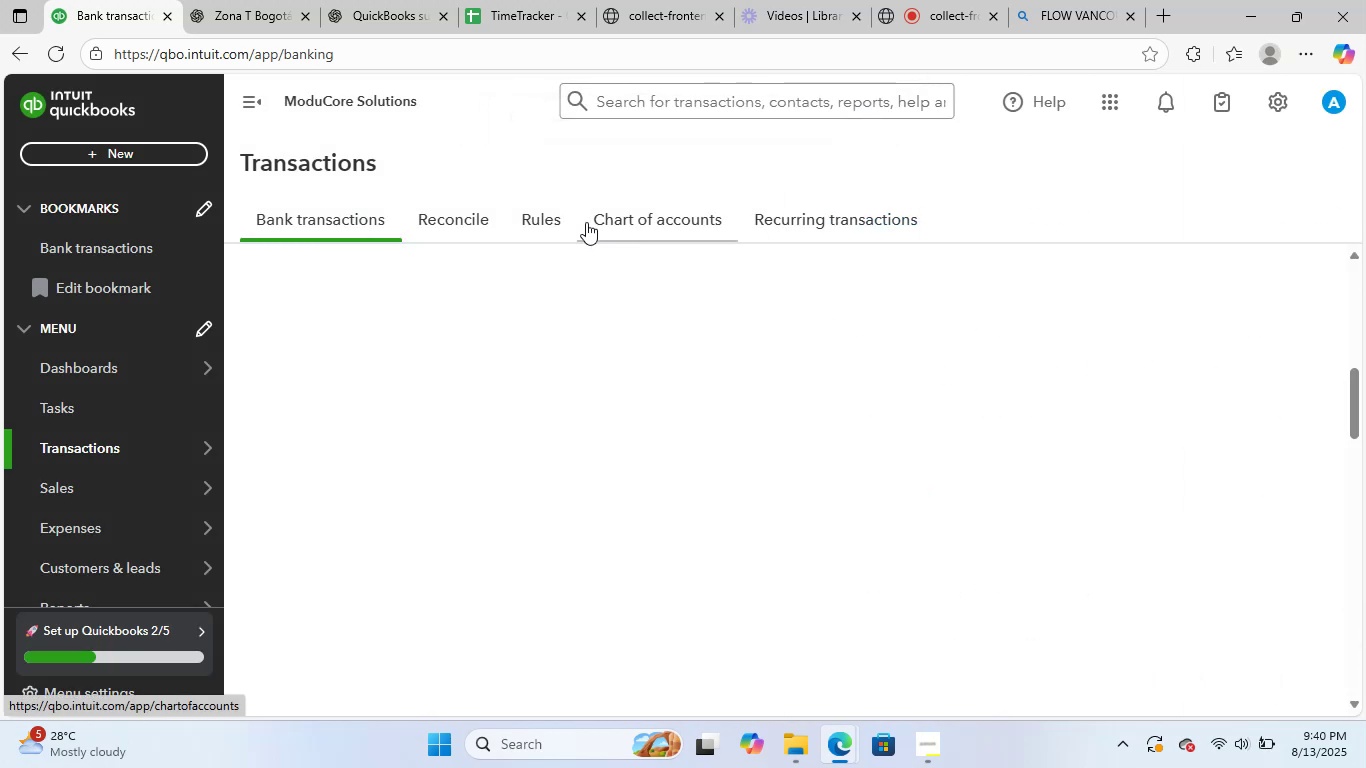 
wait(7.0)
 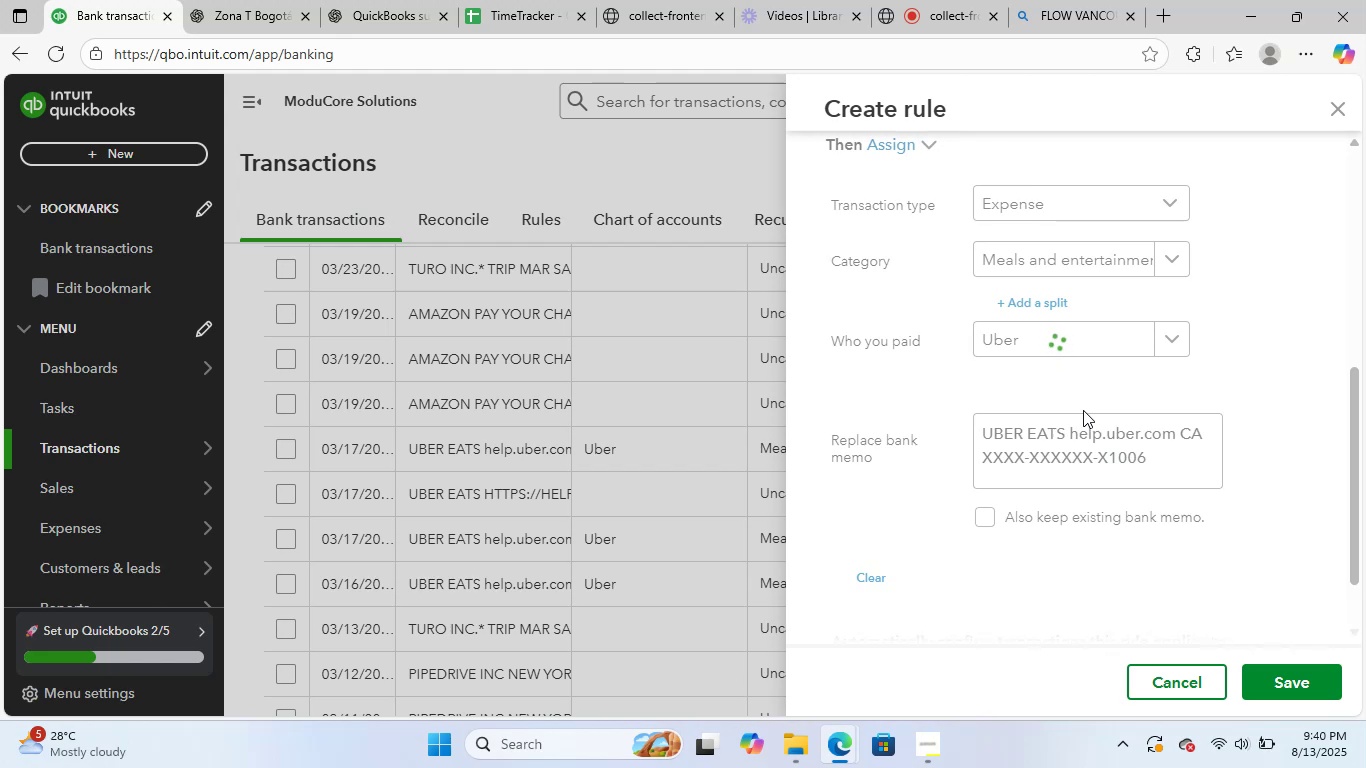 
scroll: coordinate [659, 501], scroll_direction: up, amount: 5.0
 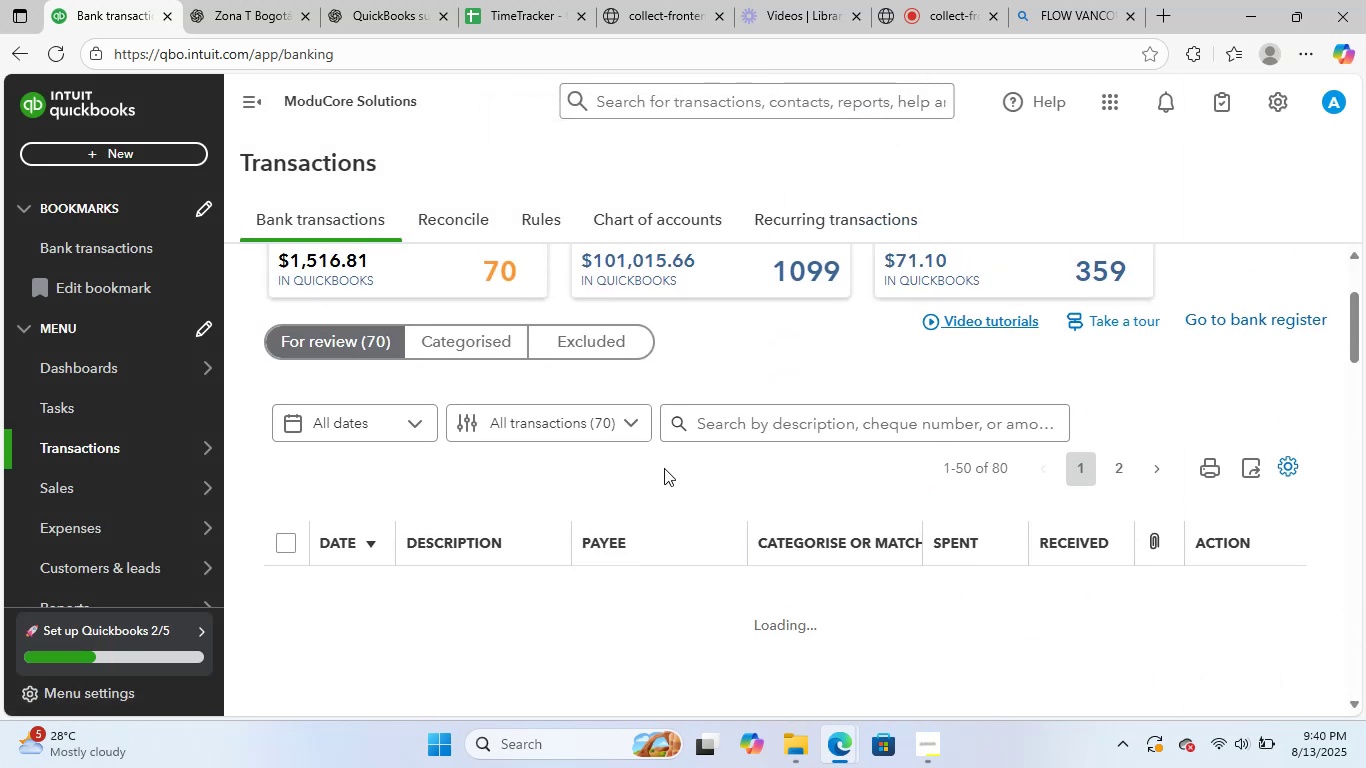 
scroll: coordinate [557, 468], scroll_direction: down, amount: 3.0
 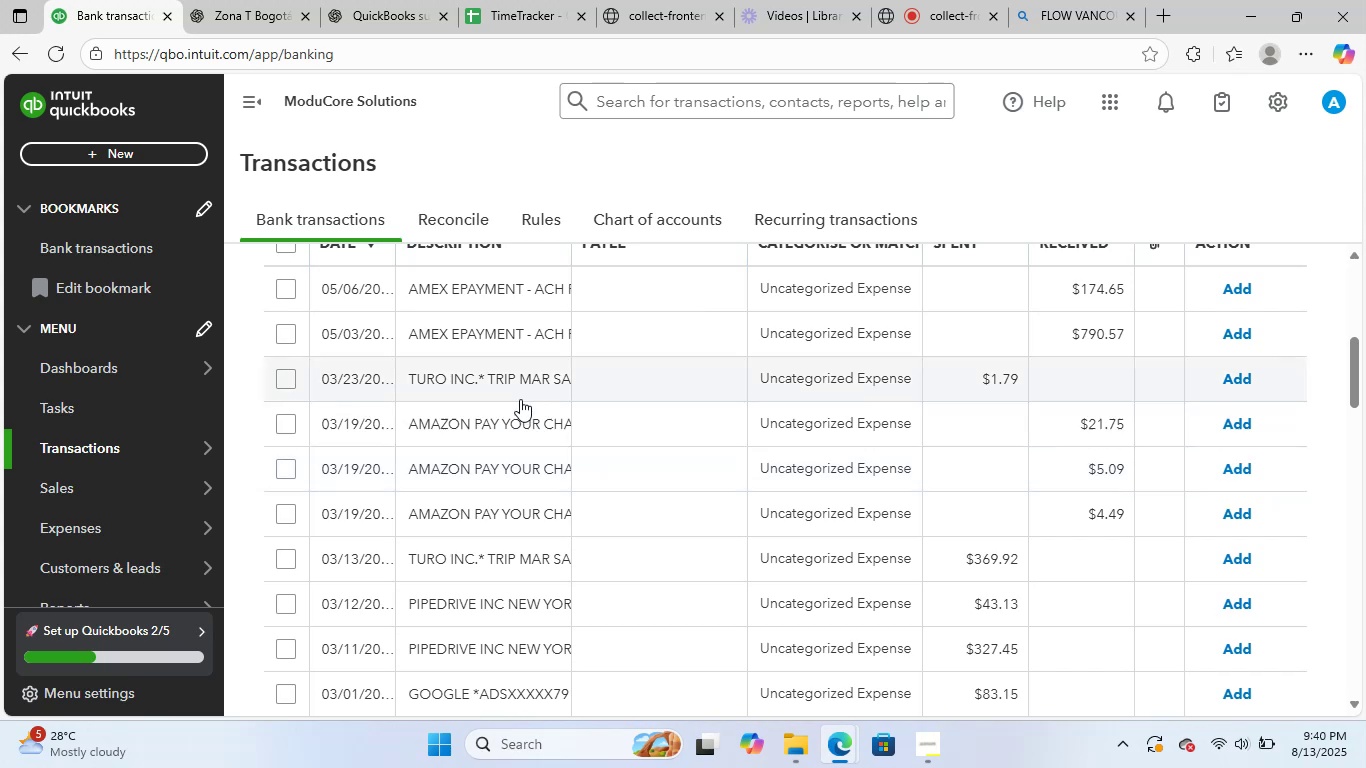 
left_click([519, 392])
 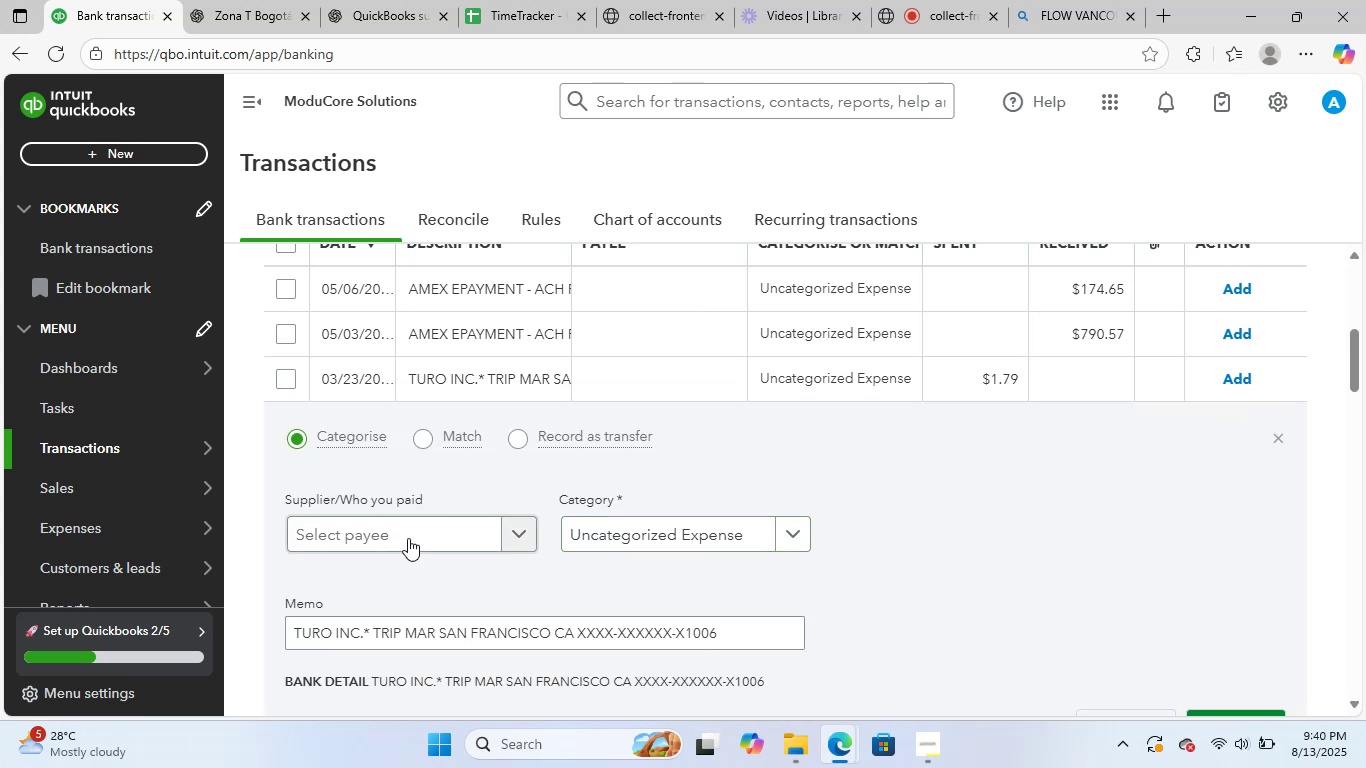 
left_click([404, 529])
 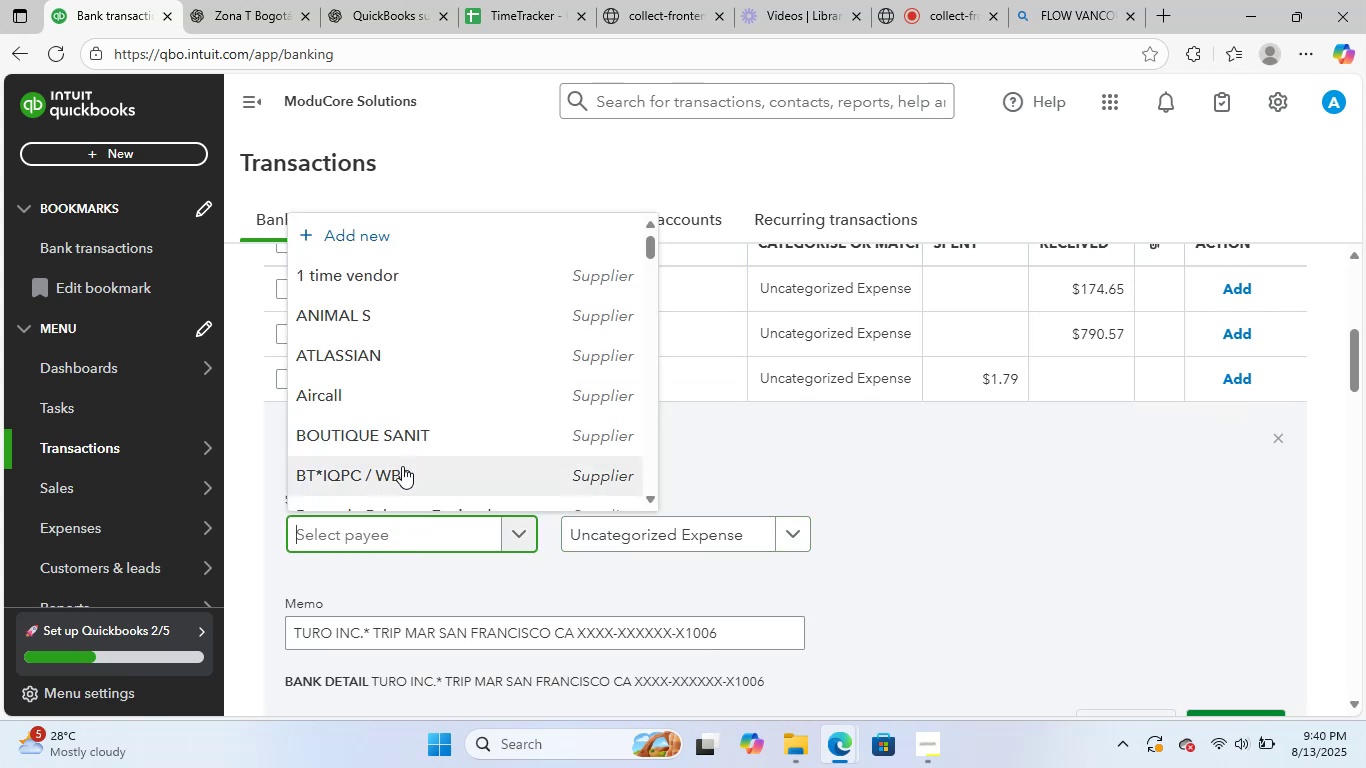 
type(yu)
key(Backspace)
key(Backspace)
type(tur)
 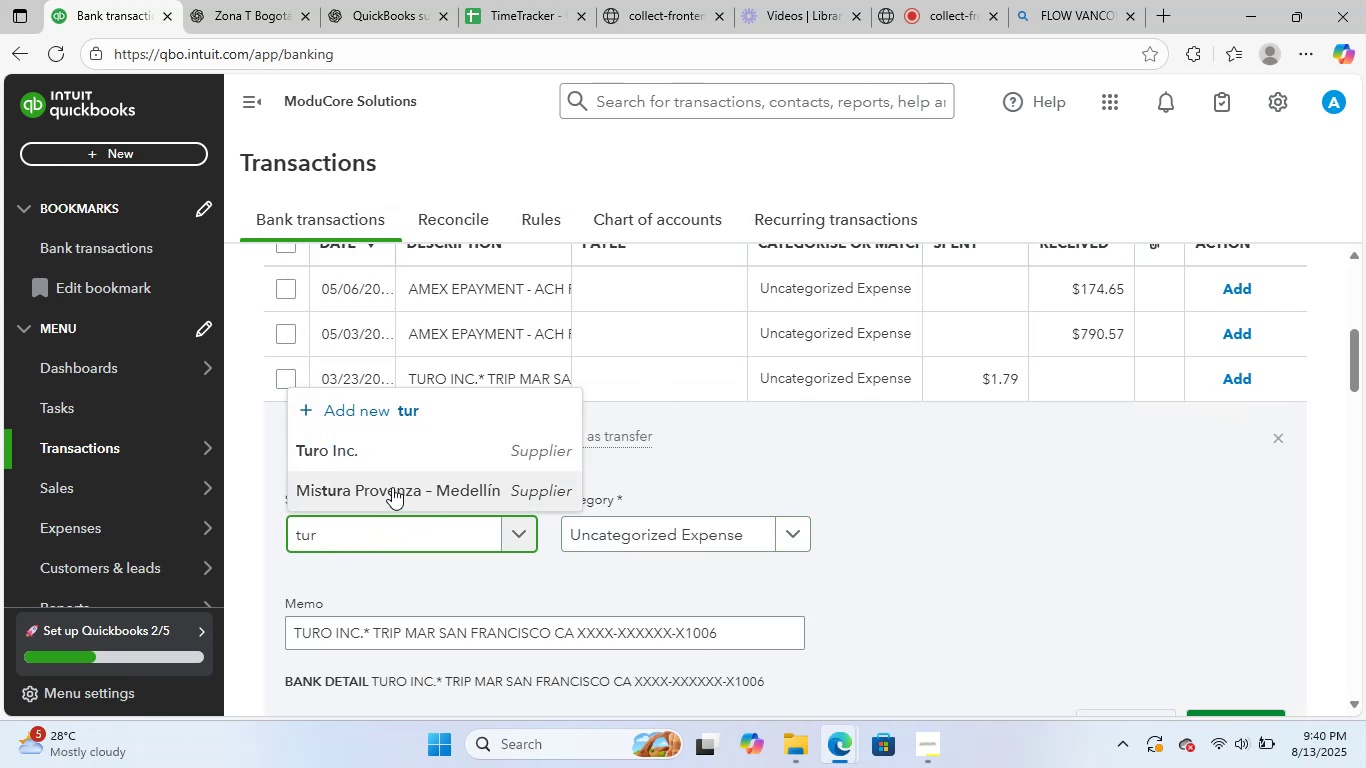 
left_click([410, 444])
 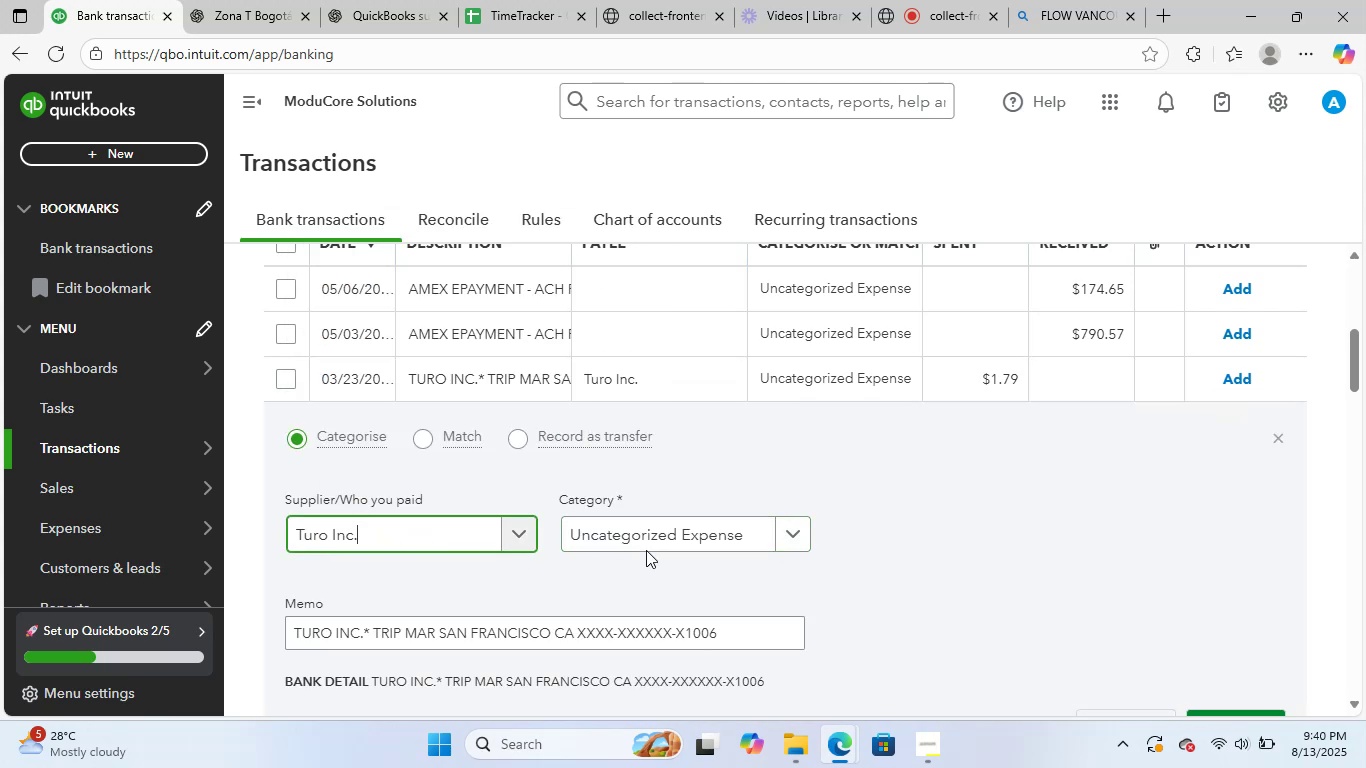 
left_click([659, 539])
 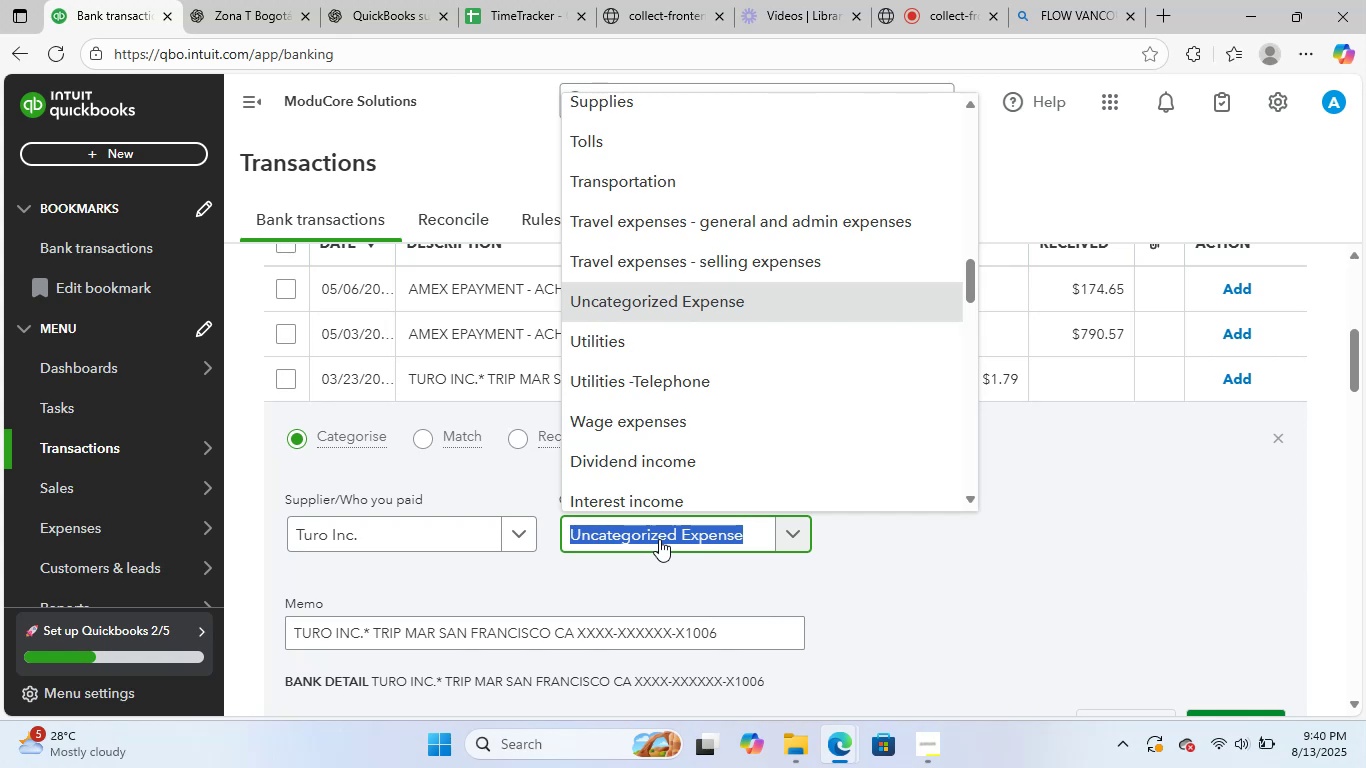 
type(trans)
 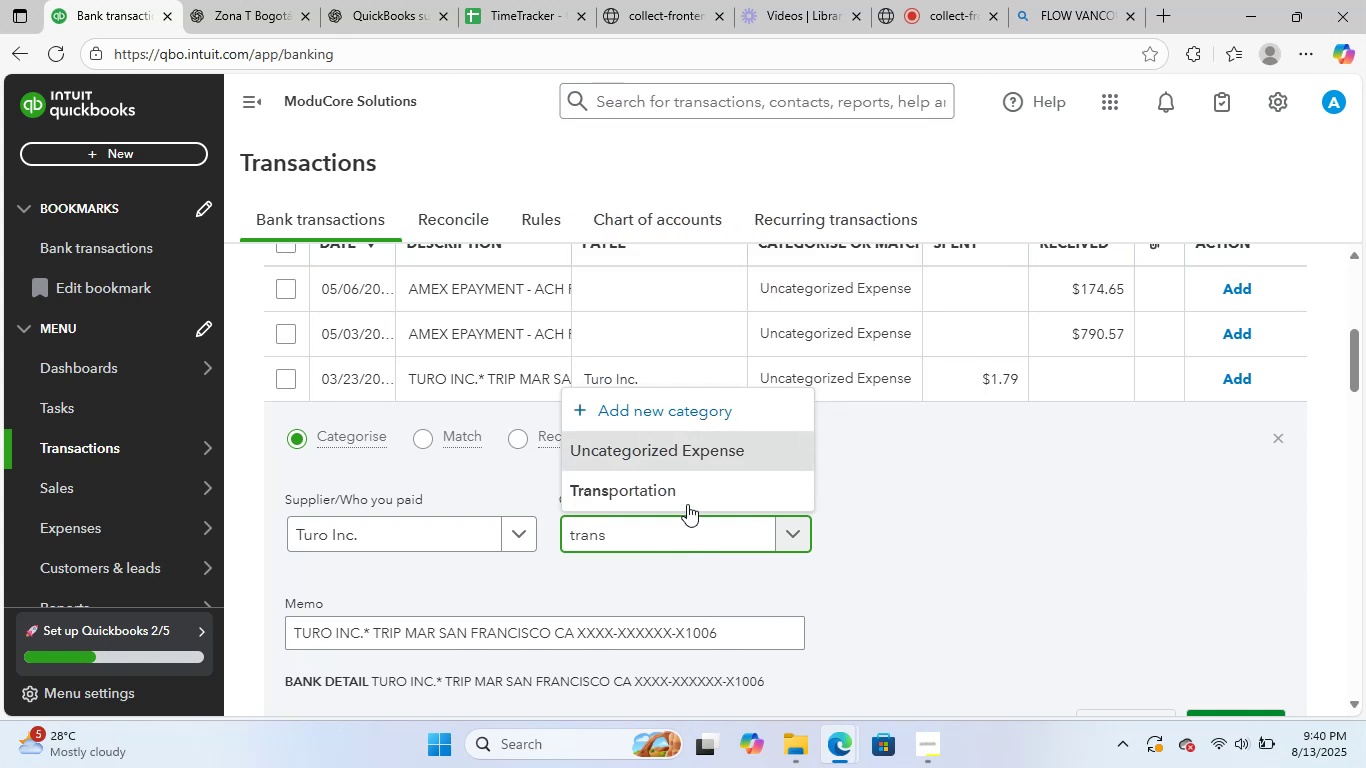 
left_click([691, 496])
 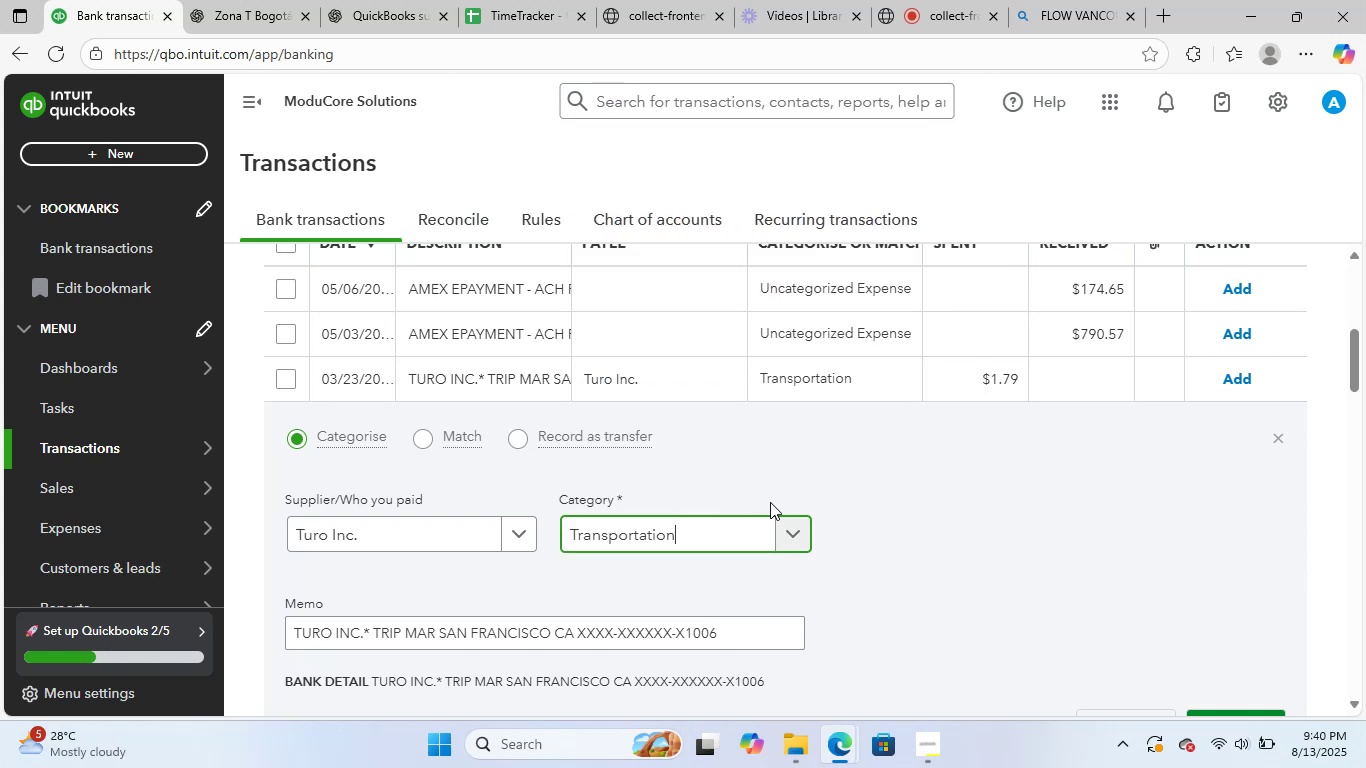 
scroll: coordinate [767, 502], scroll_direction: down, amount: 2.0
 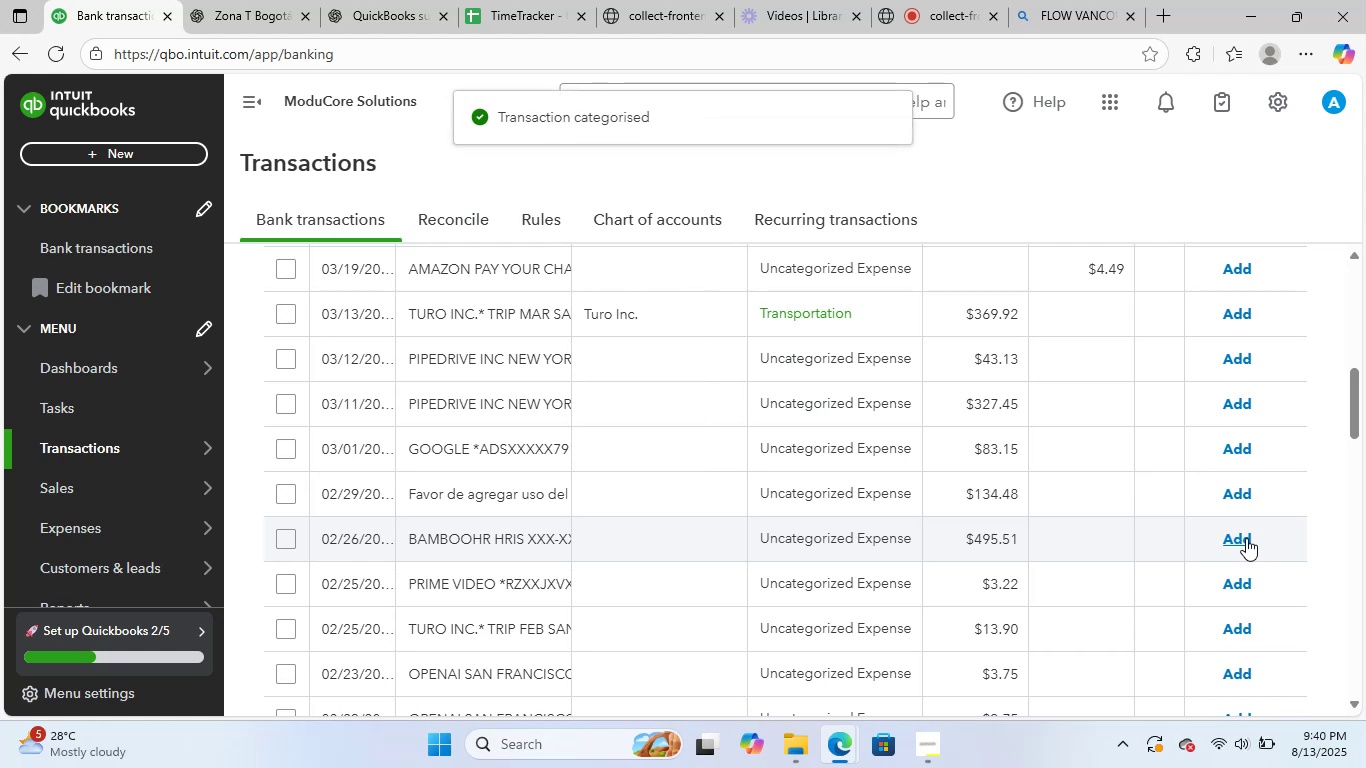 
wait(11.99)
 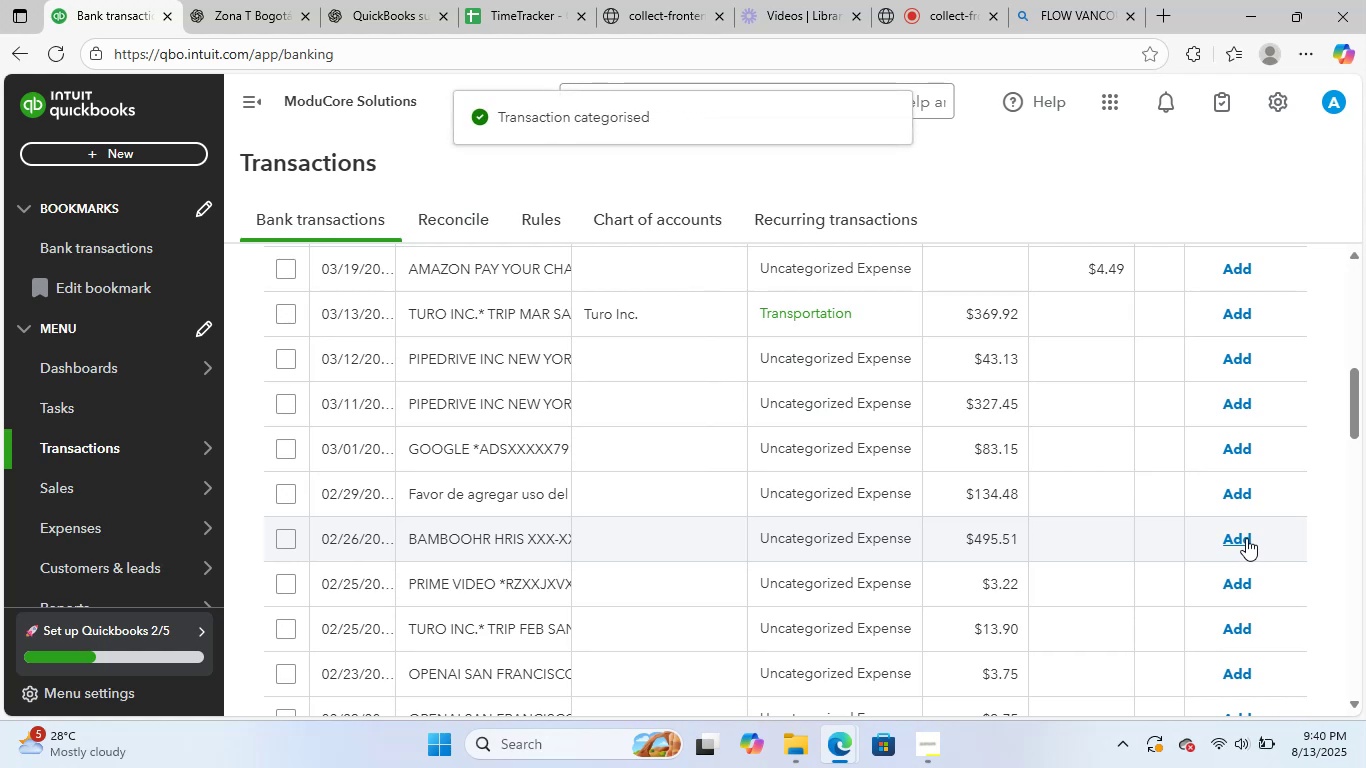 
scroll: coordinate [701, 459], scroll_direction: up, amount: 3.0
 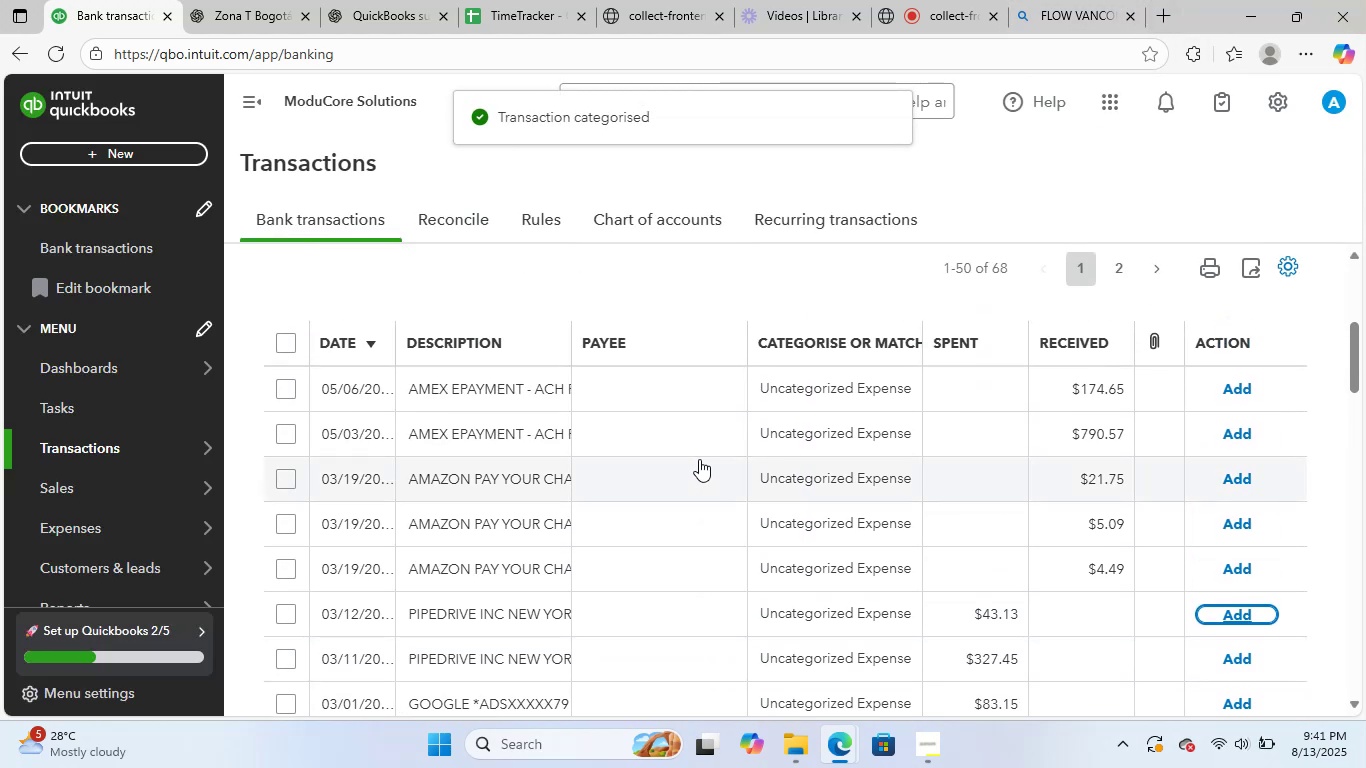 
scroll: coordinate [701, 459], scroll_direction: down, amount: 1.0
 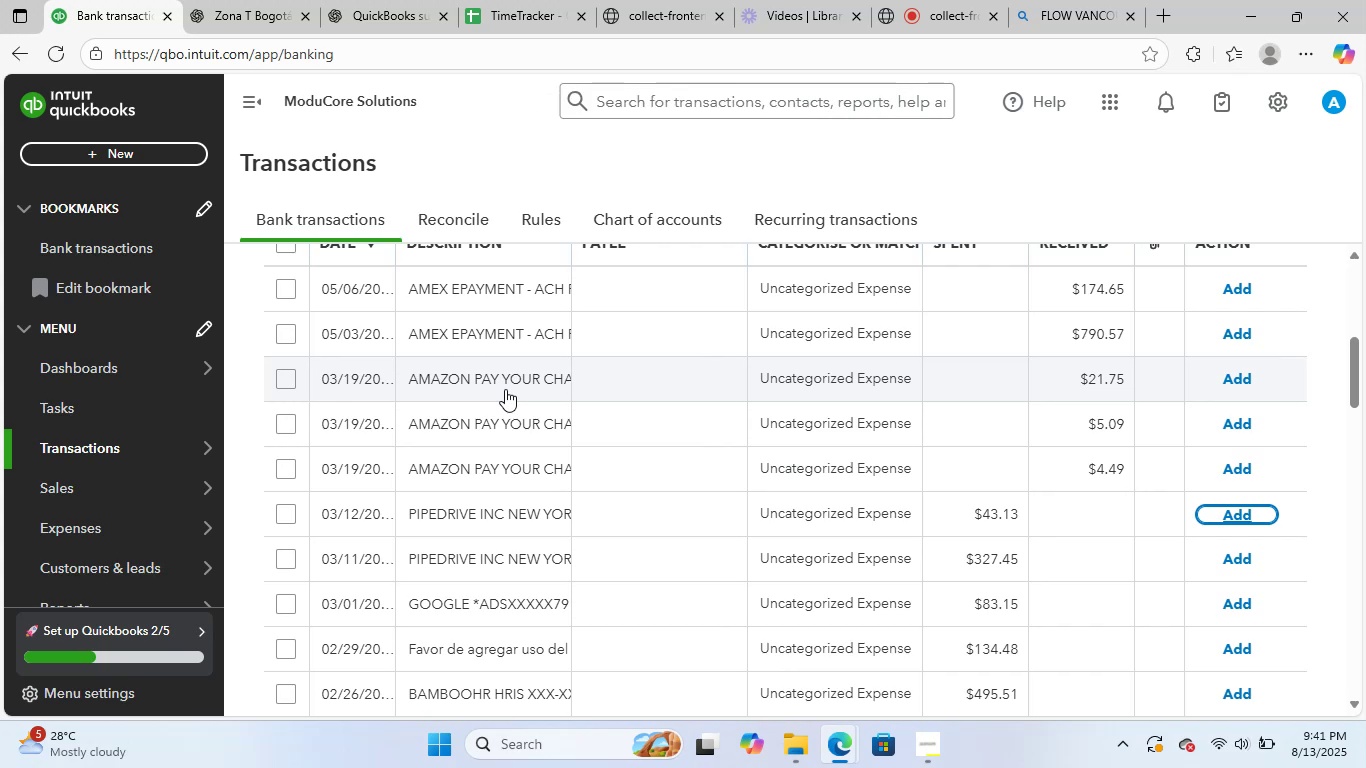 
left_click([477, 382])
 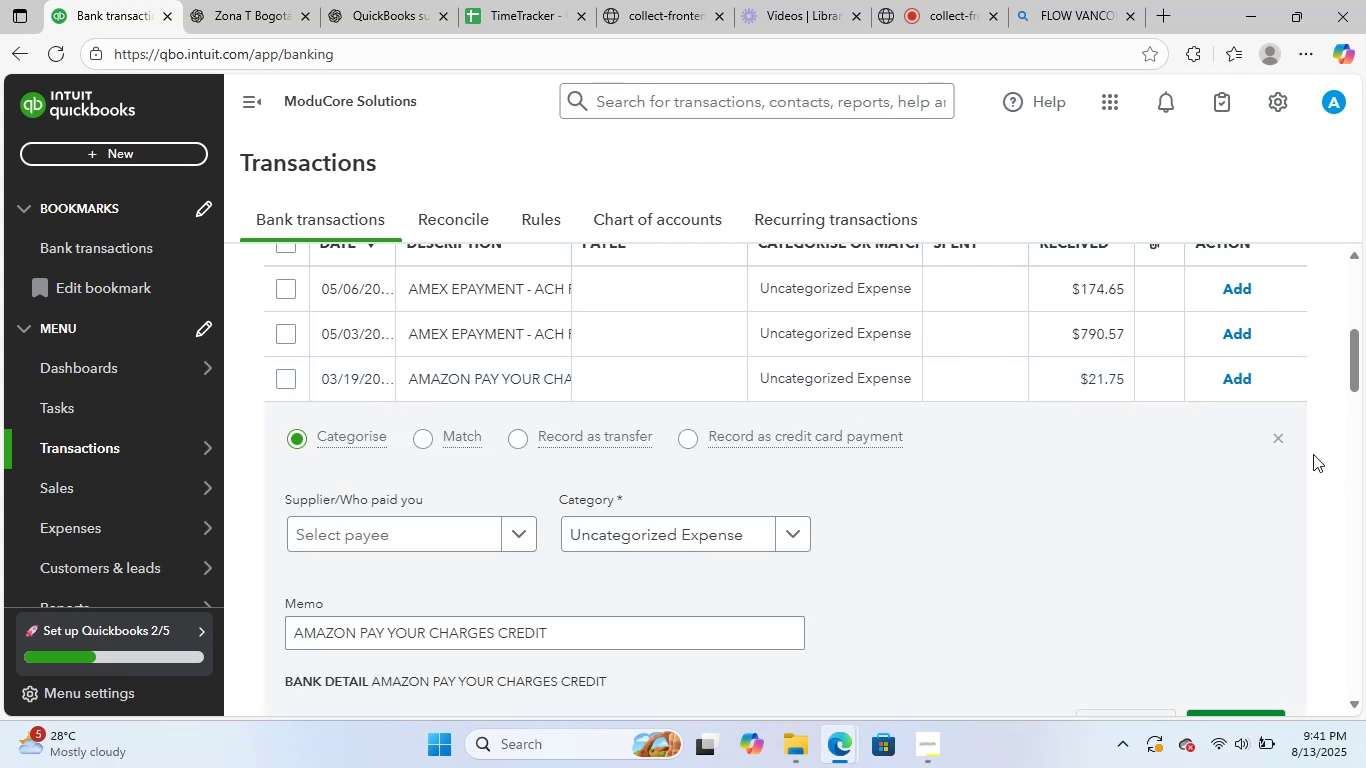 
left_click([1275, 435])
 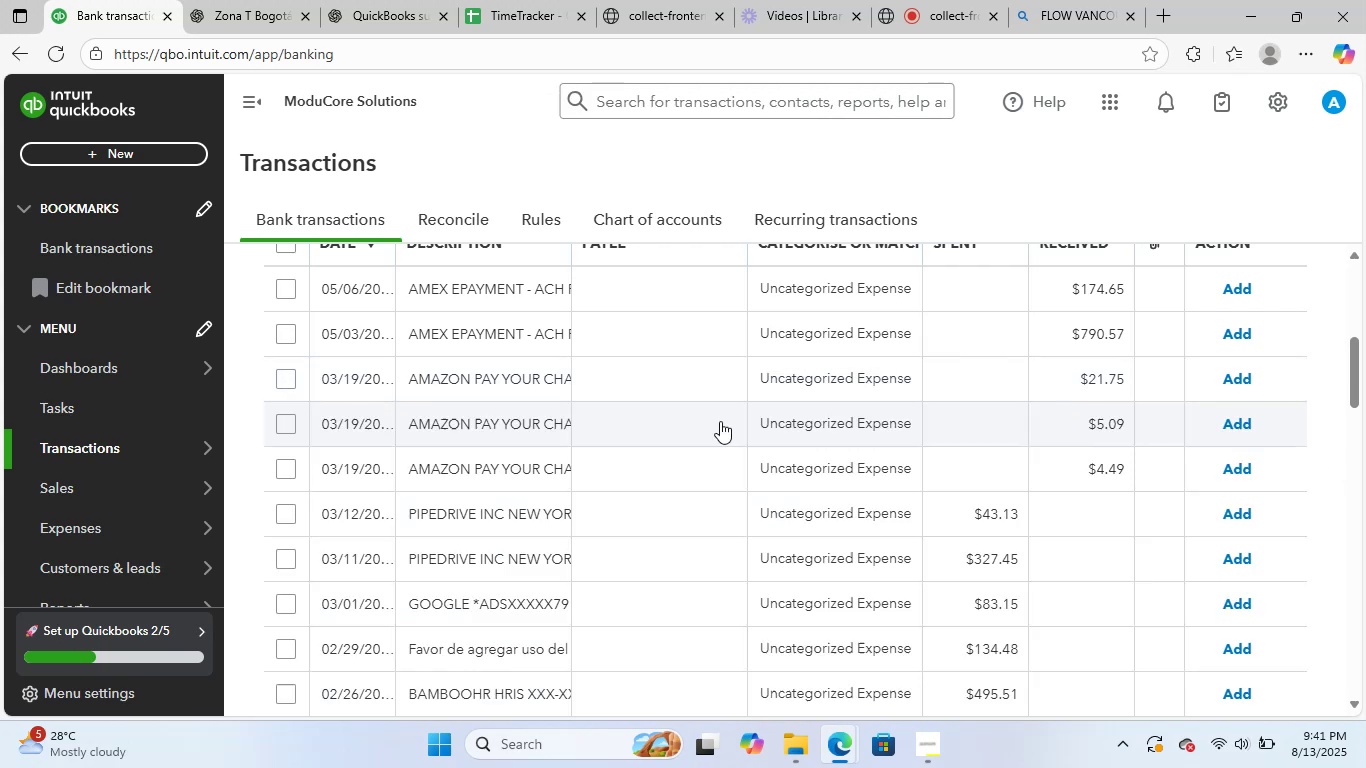 
scroll: coordinate [582, 384], scroll_direction: up, amount: 3.0
 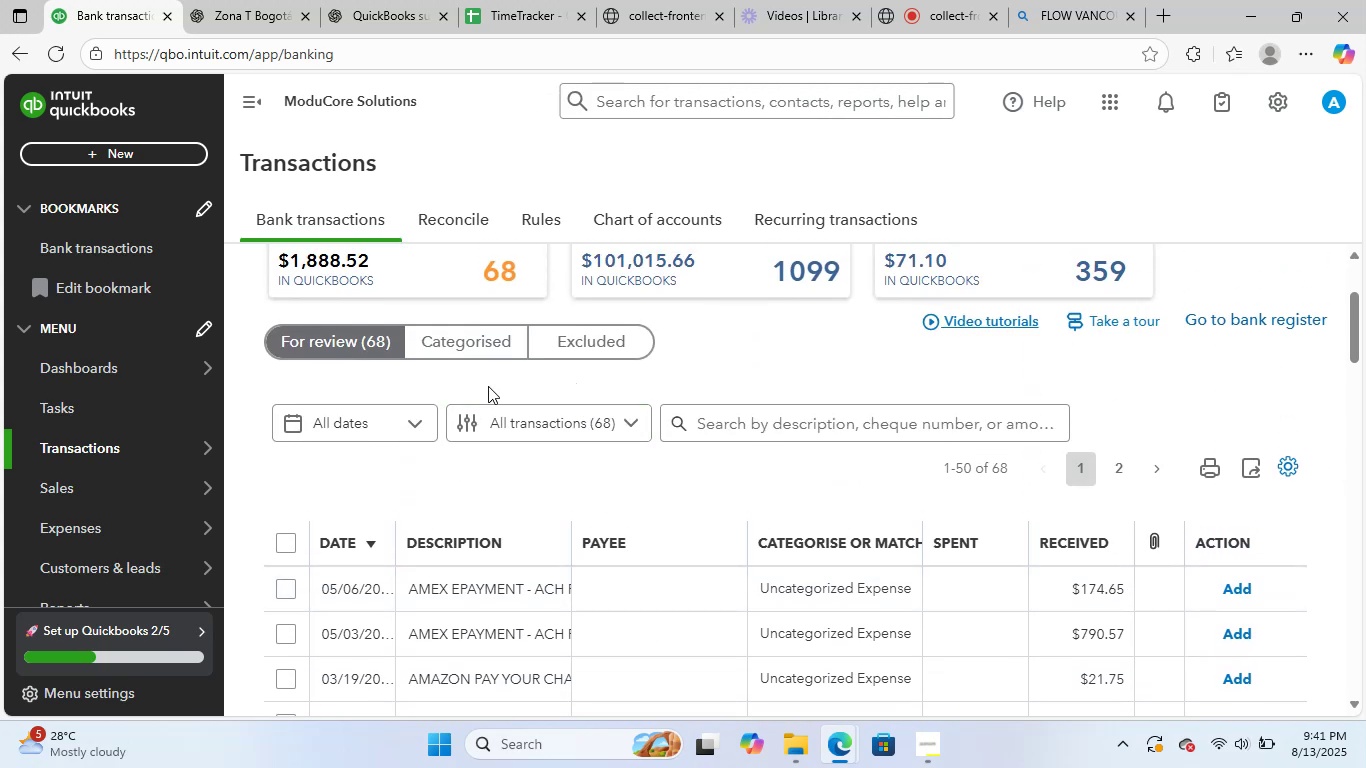 
left_click([467, 338])
 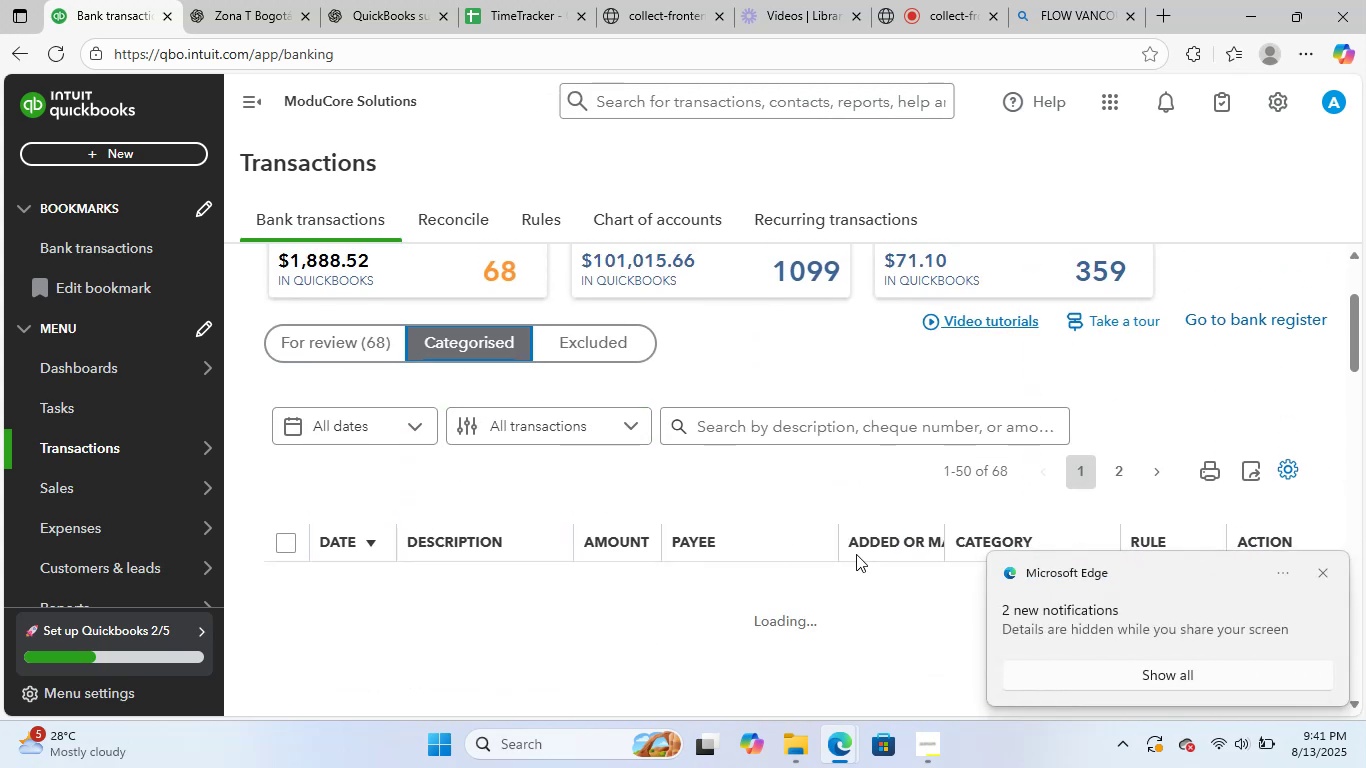 
left_click([1321, 577])
 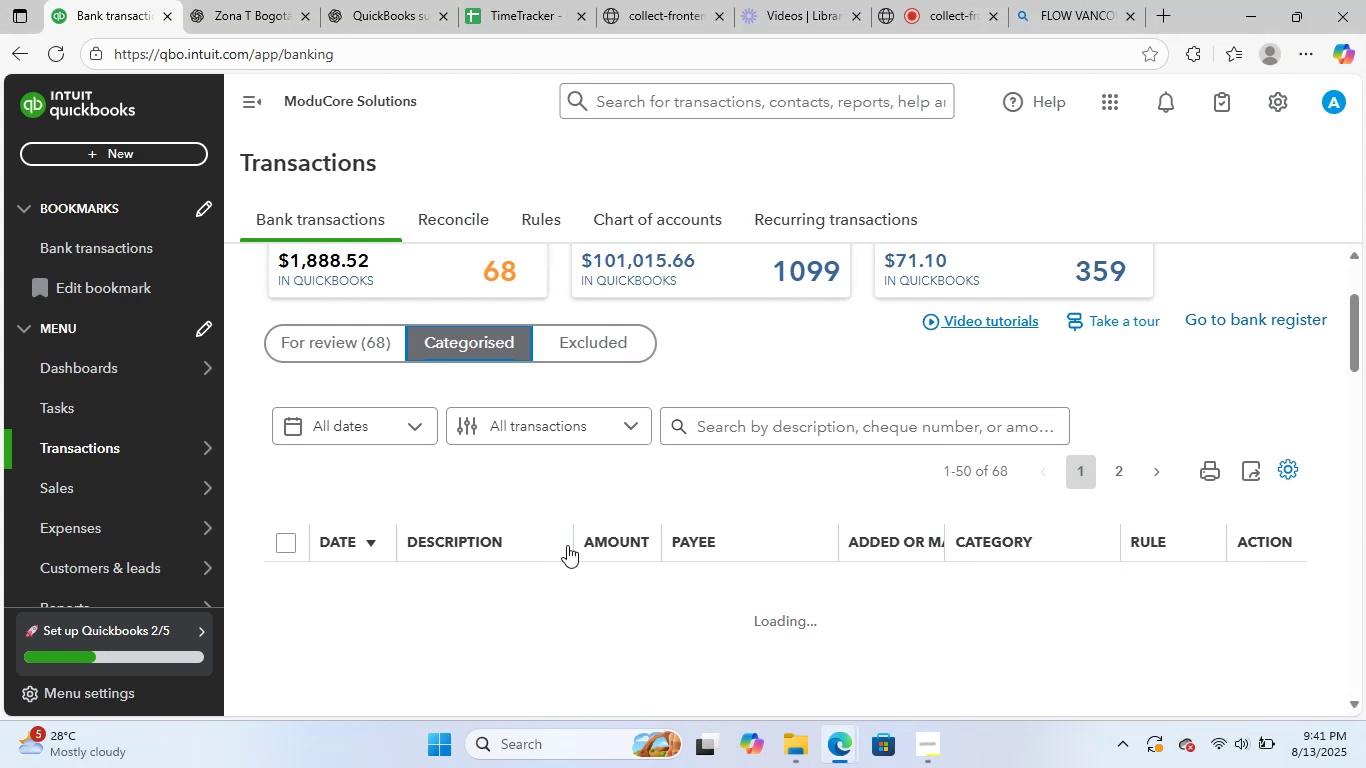 
wait(6.24)
 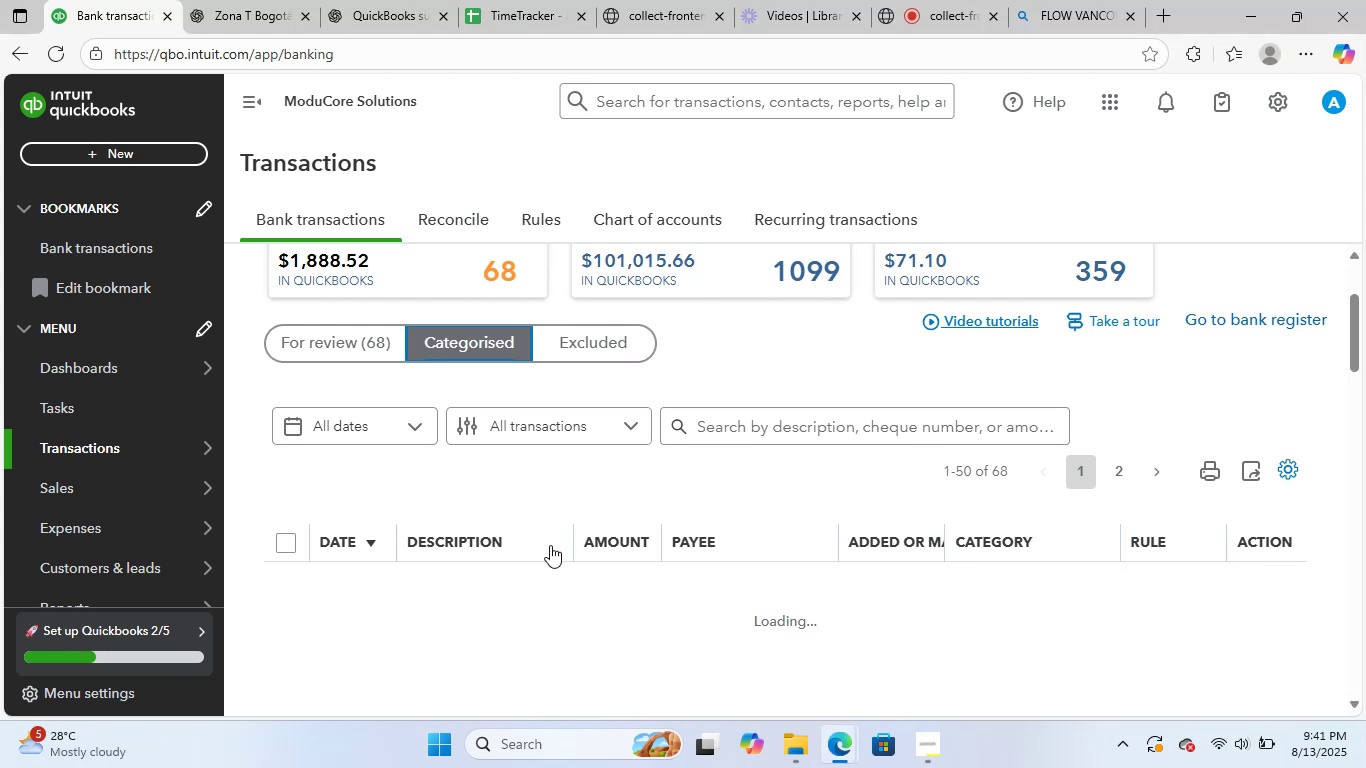 
scroll: coordinate [762, 576], scroll_direction: down, amount: 2.0
 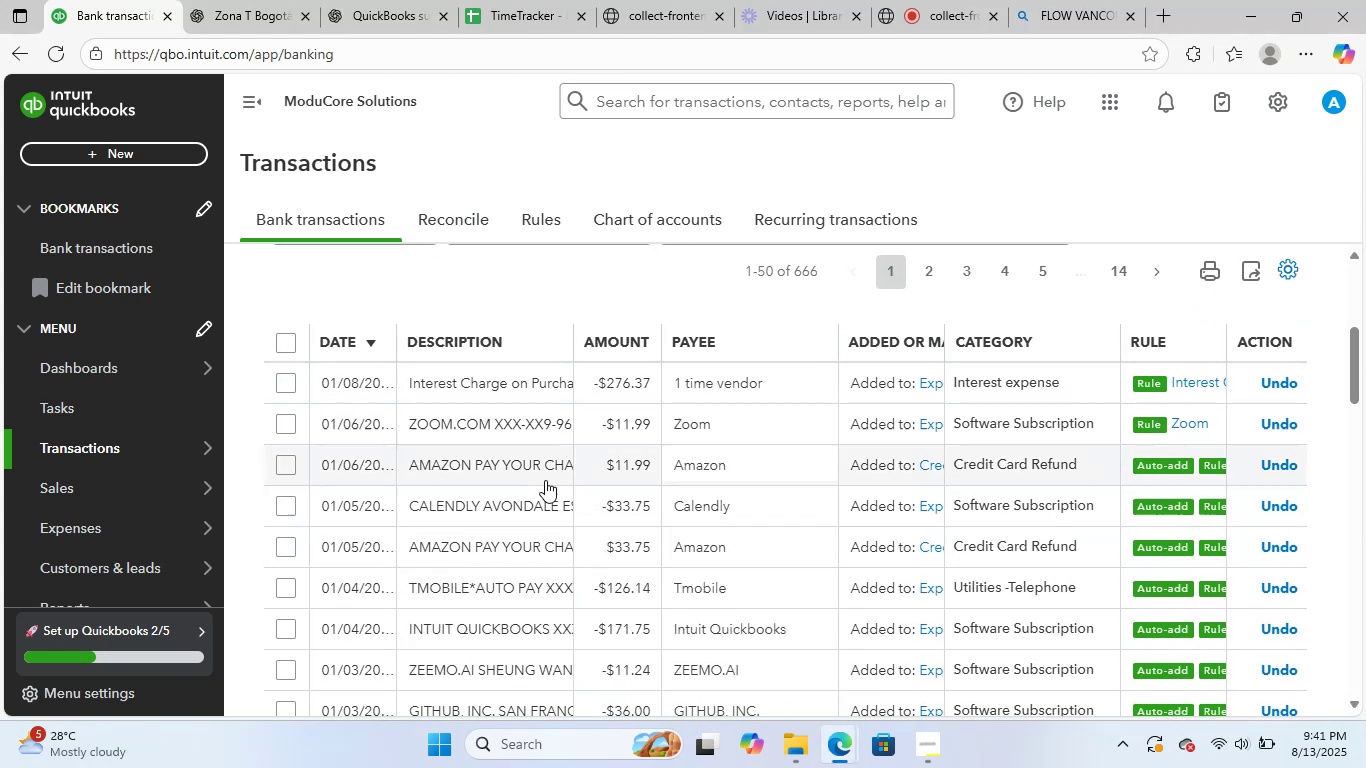 
left_click([542, 473])
 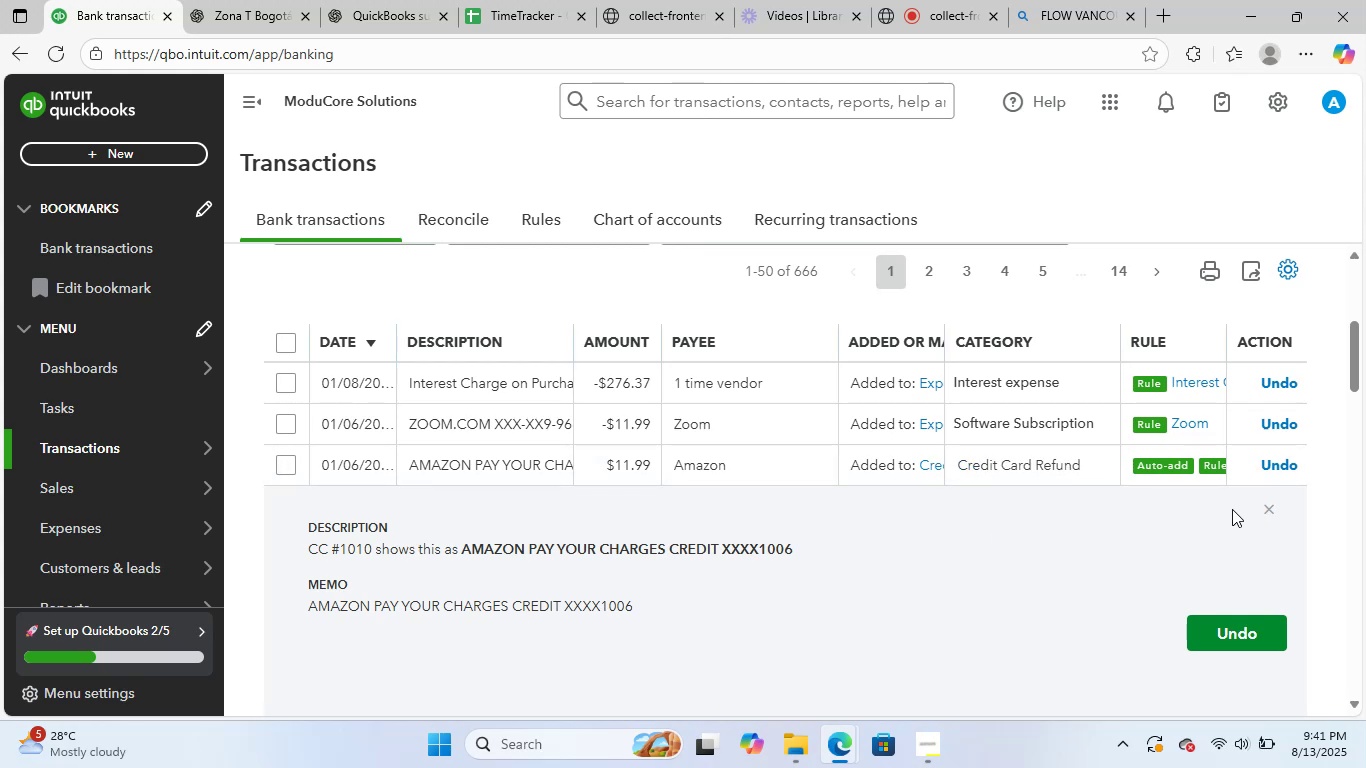 
left_click([1276, 514])
 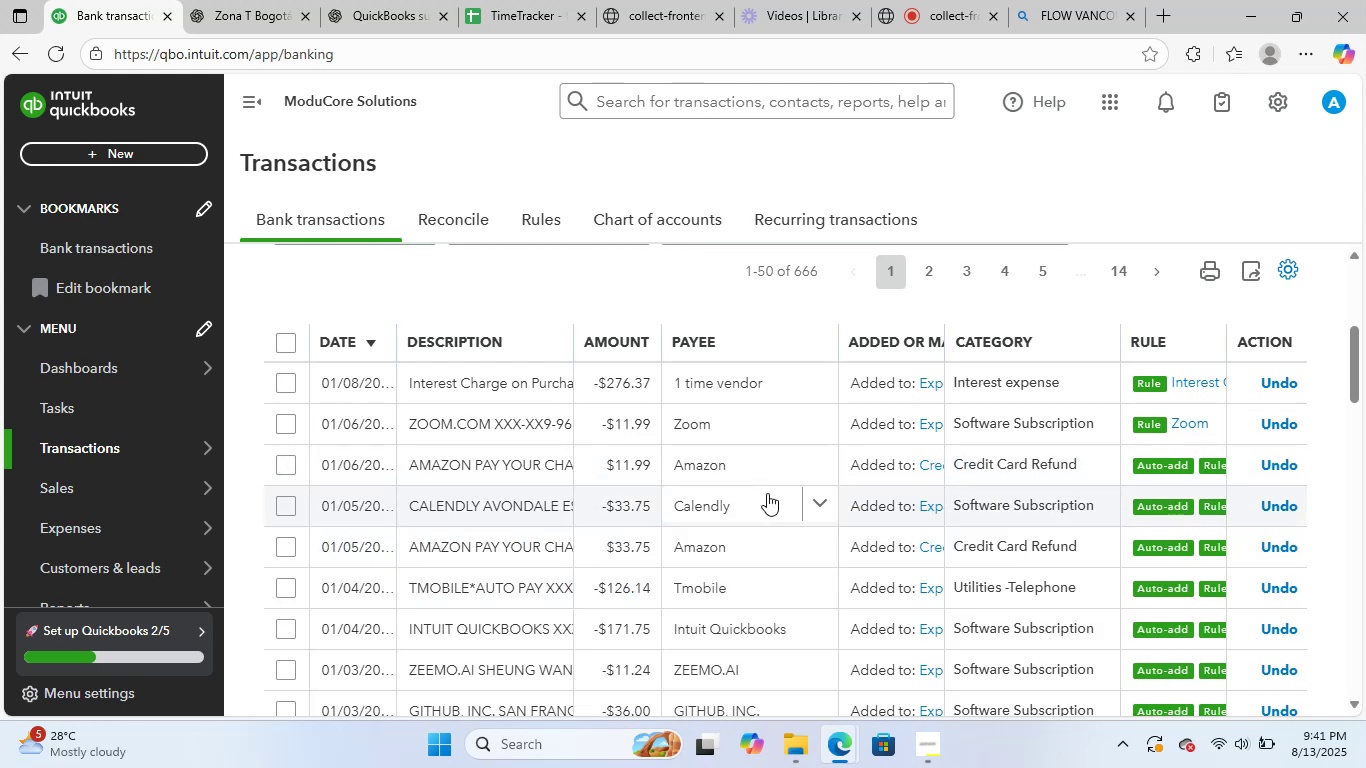 
scroll: coordinate [752, 472], scroll_direction: up, amount: 2.0
 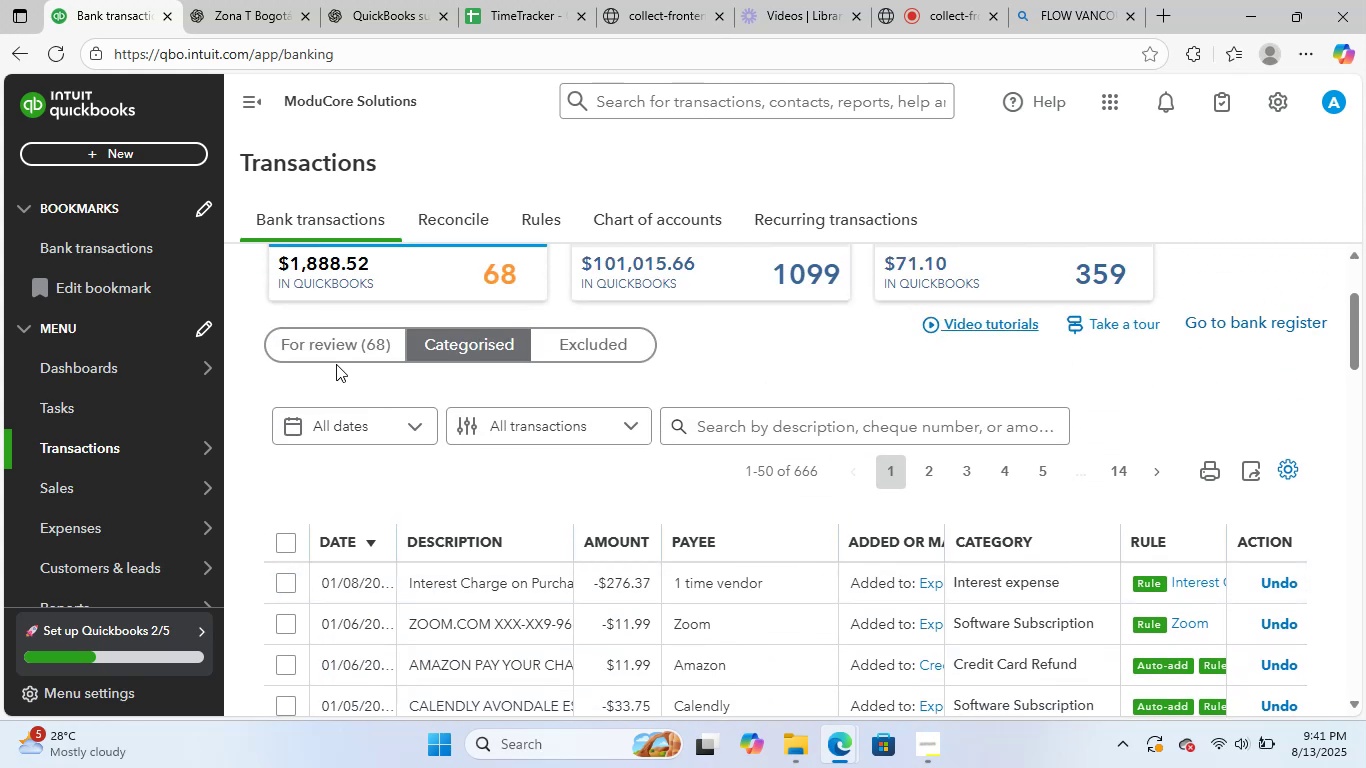 
left_click([335, 346])
 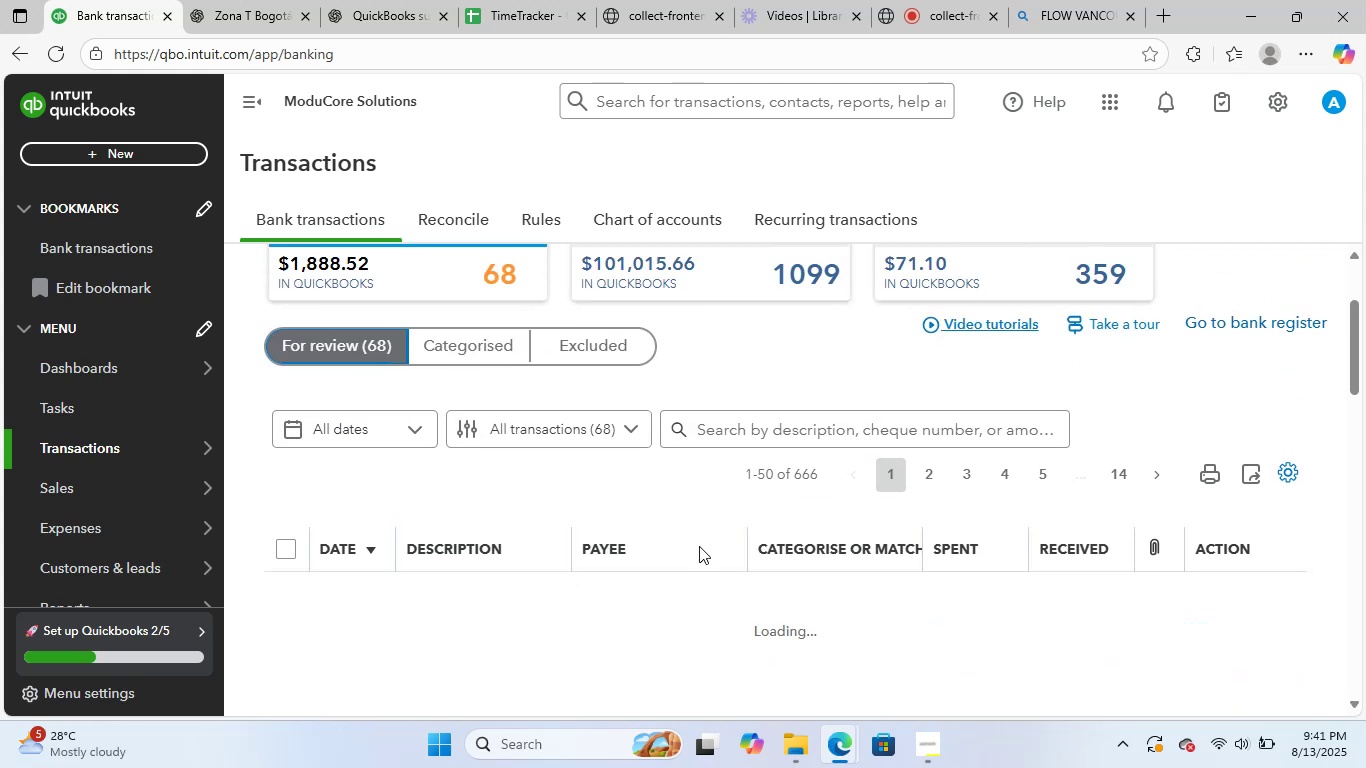 
wait(5.17)
 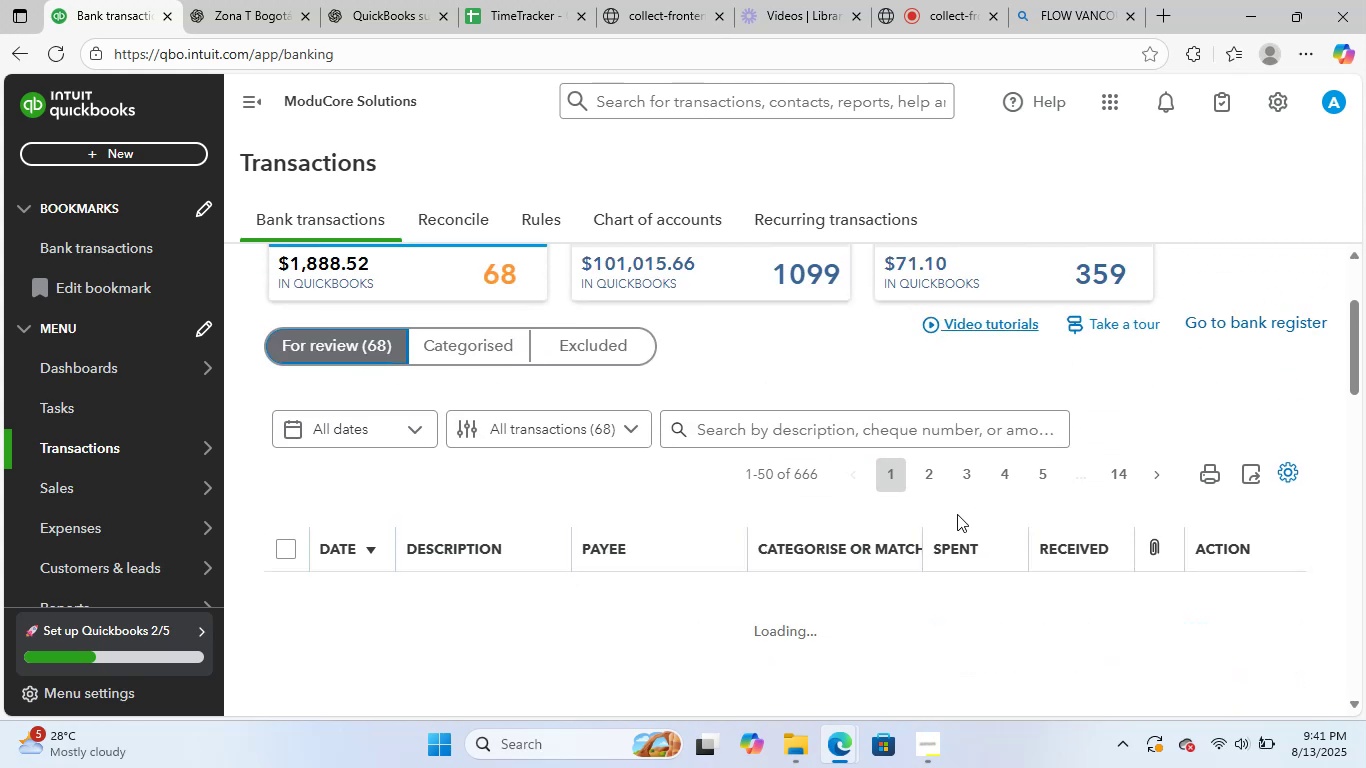 
scroll: coordinate [1051, 603], scroll_direction: down, amount: 2.0
 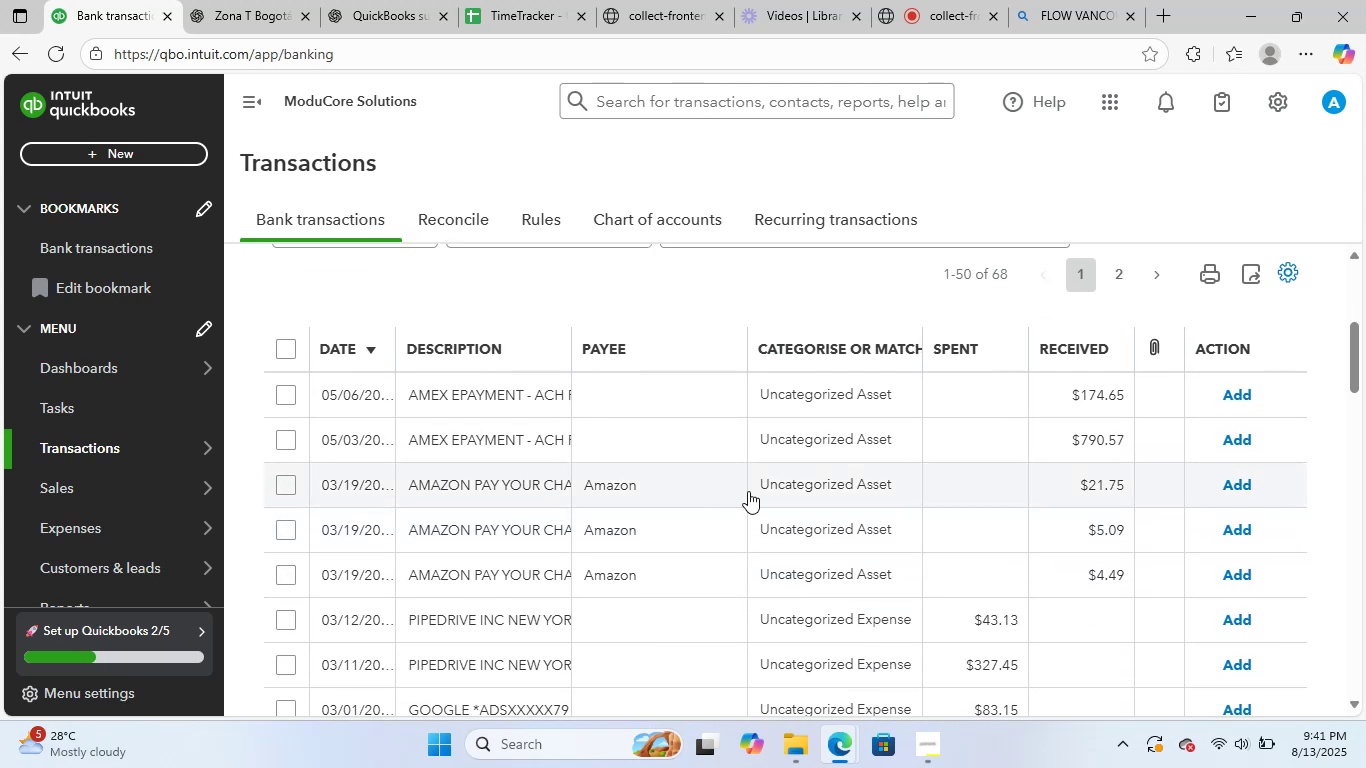 
left_click([656, 486])
 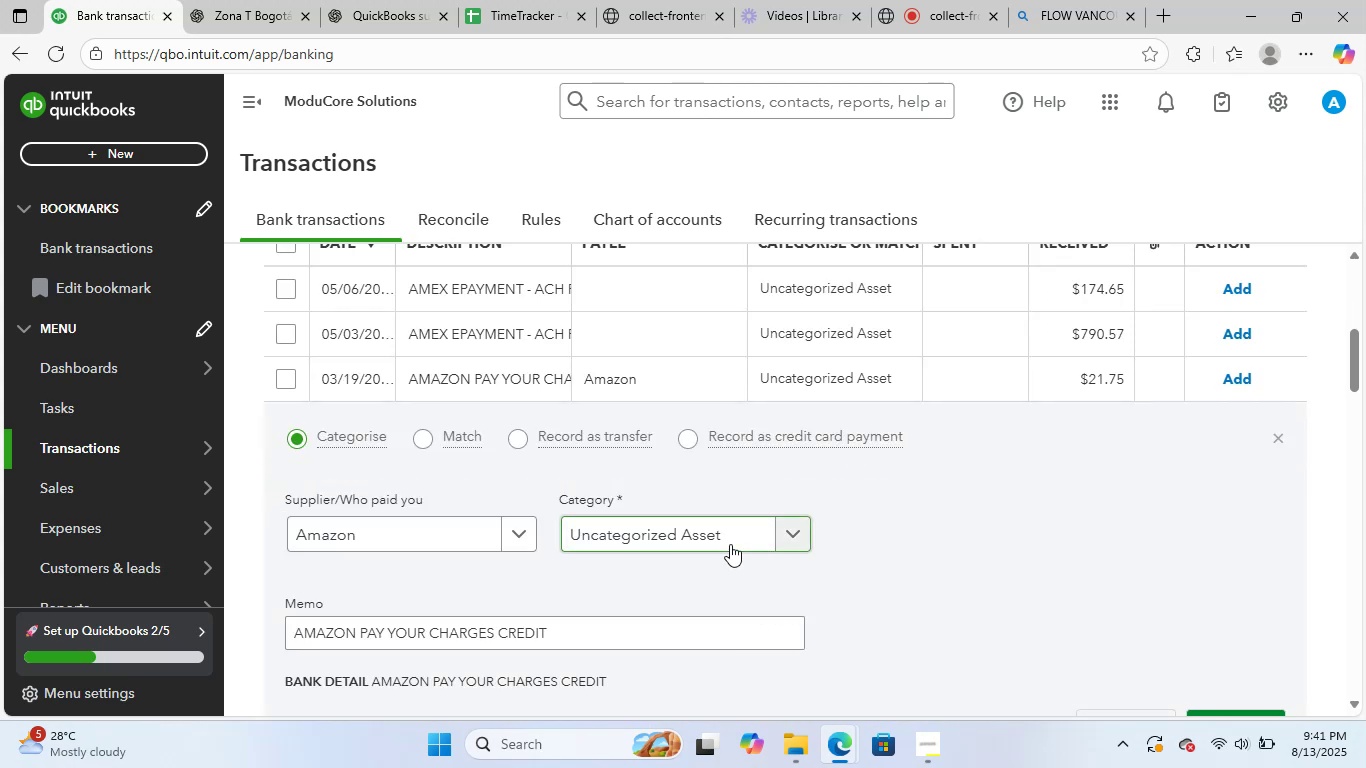 
left_click([723, 538])
 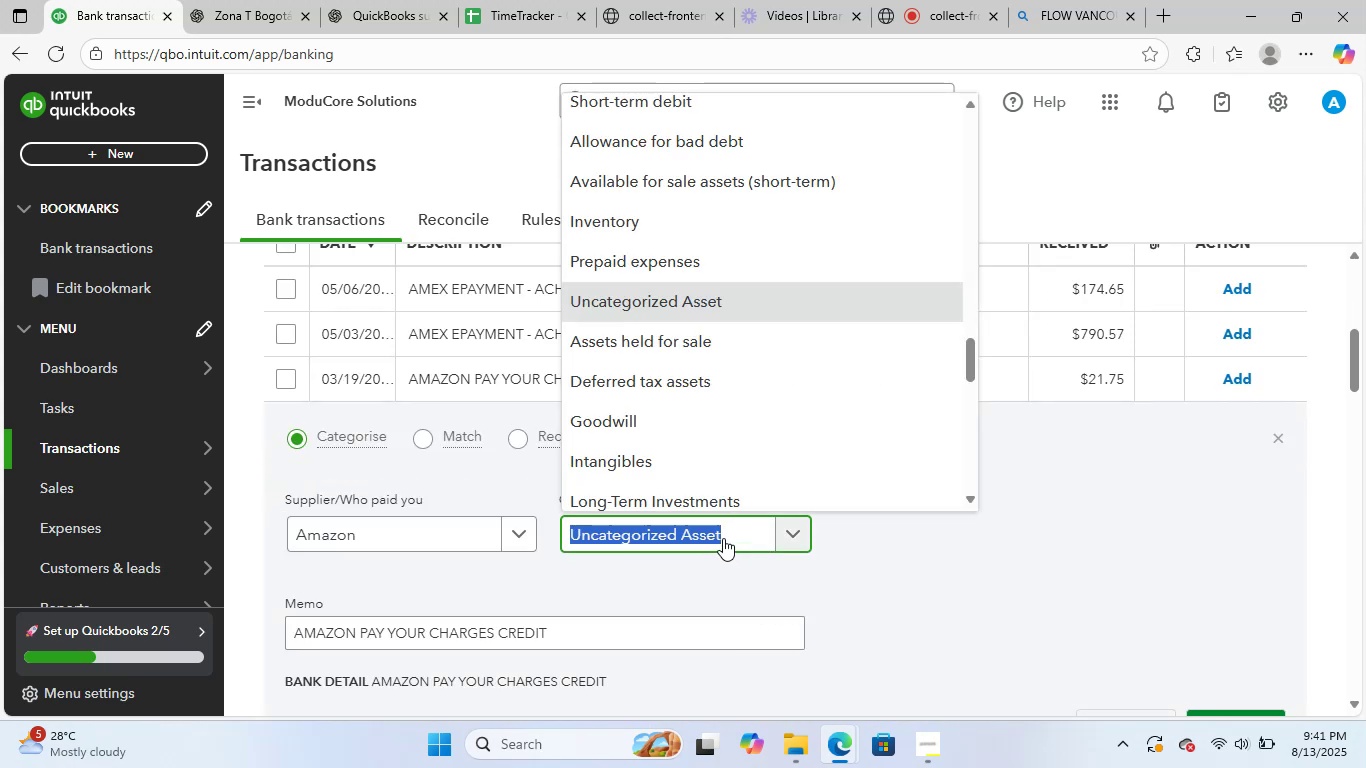 
type(cred)
 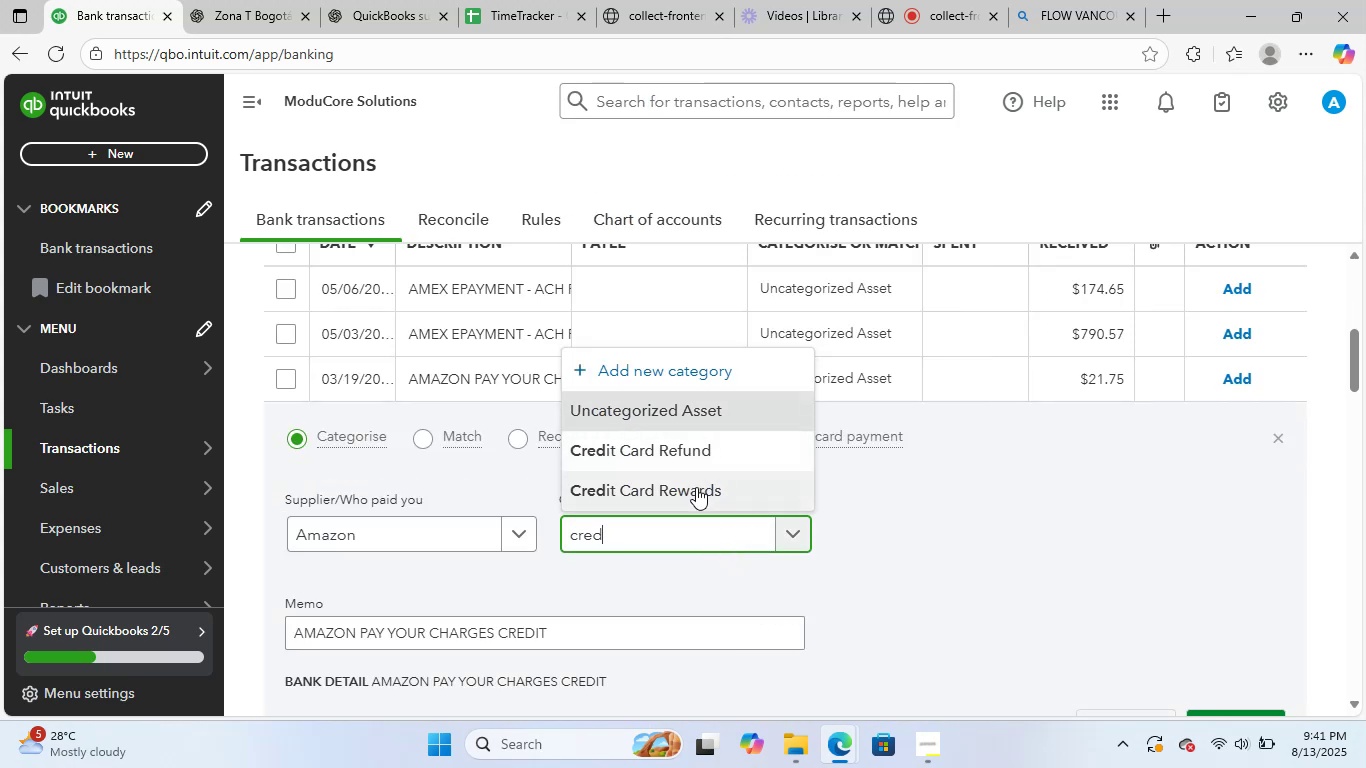 
left_click([723, 454])
 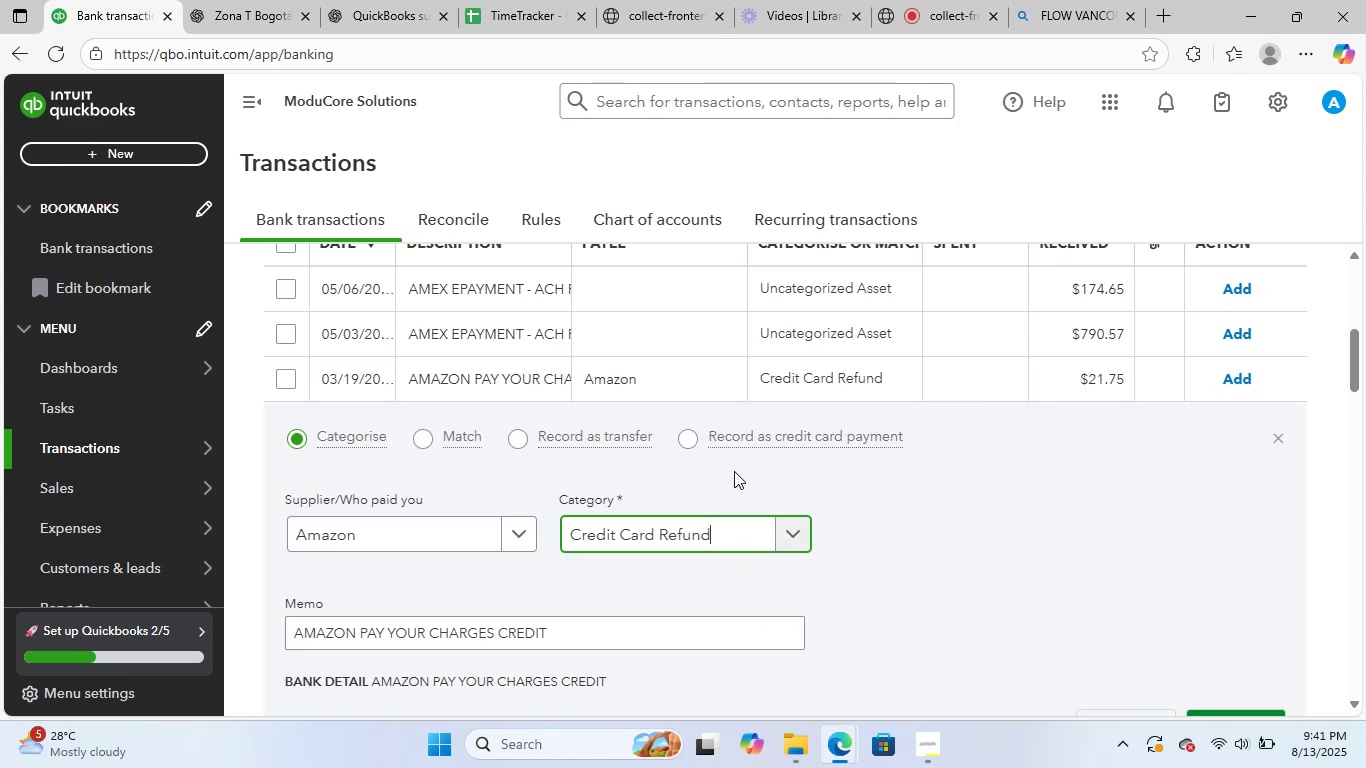 
scroll: coordinate [742, 491], scroll_direction: down, amount: 2.0
 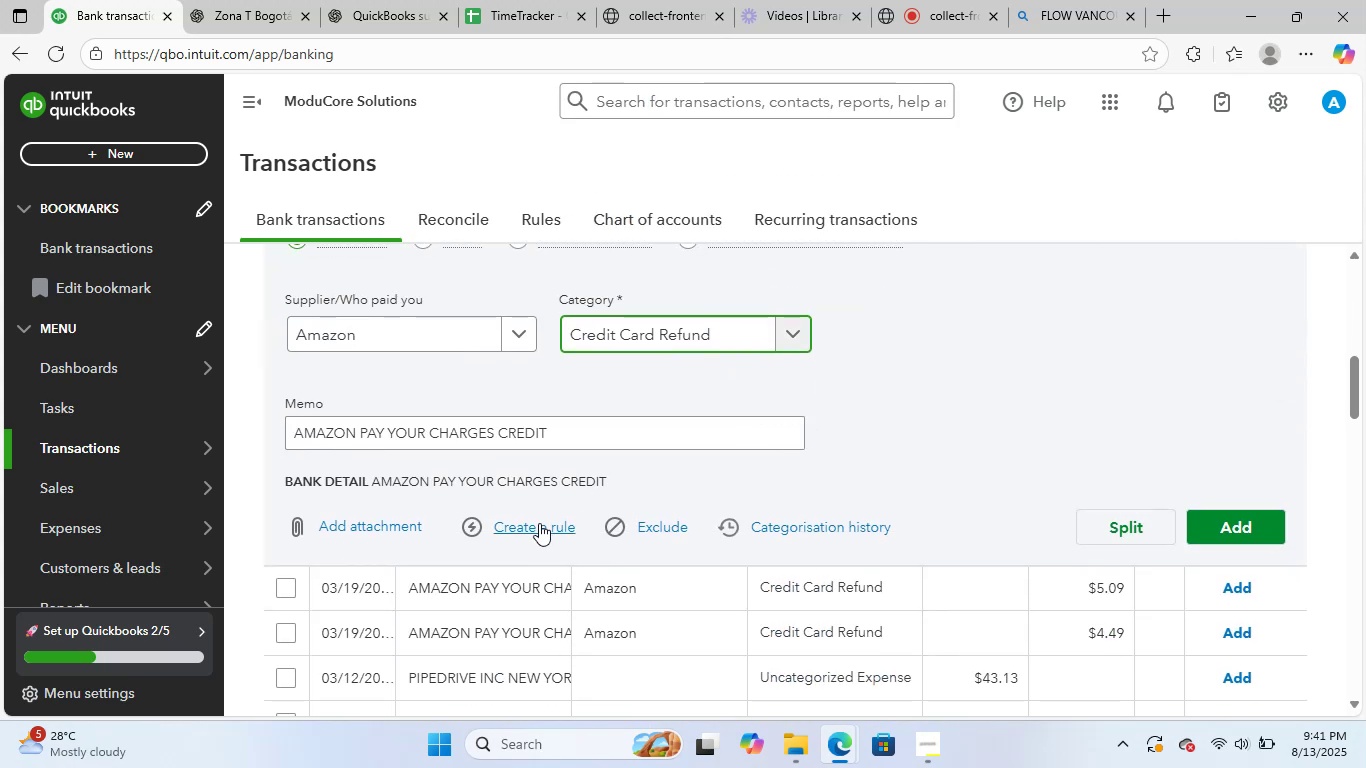 
left_click([539, 523])
 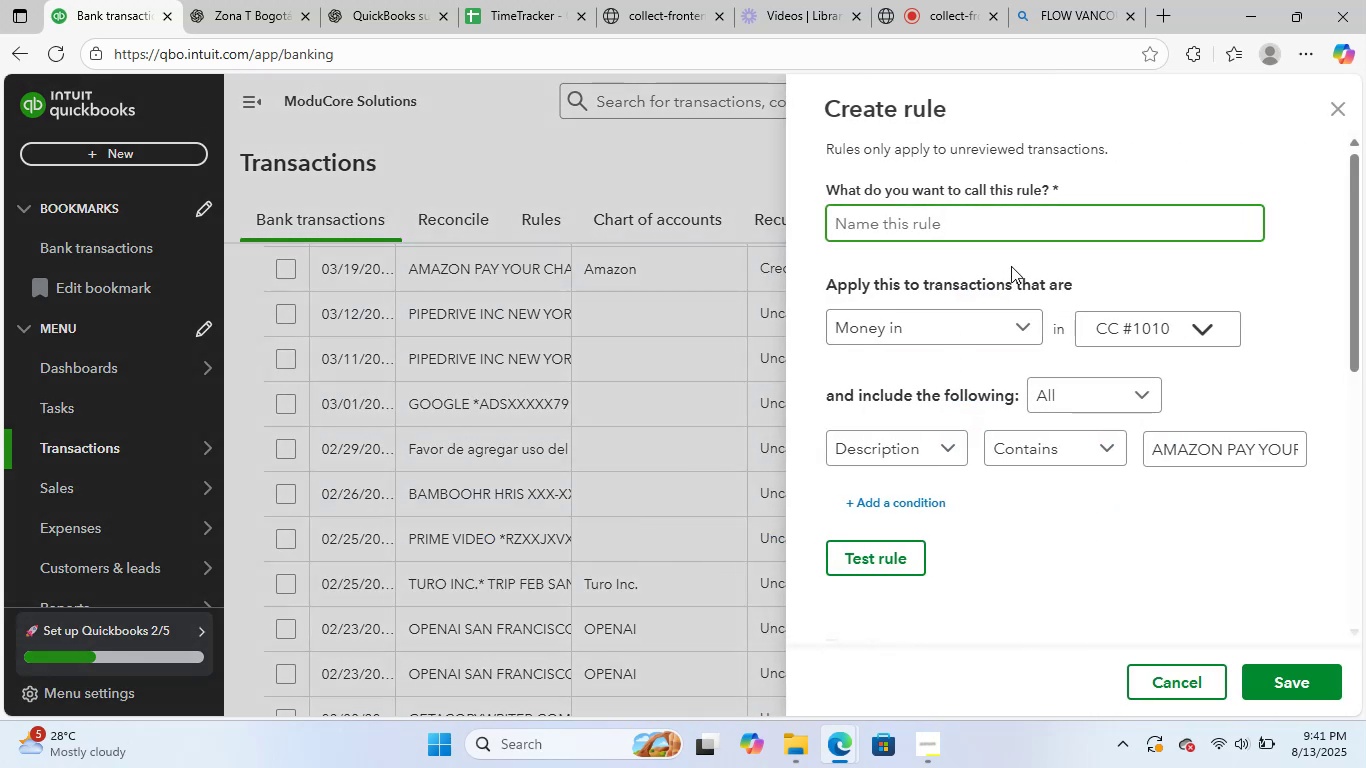 
type(ana)
key(Backspace)
key(Backspace)
type(ma)
 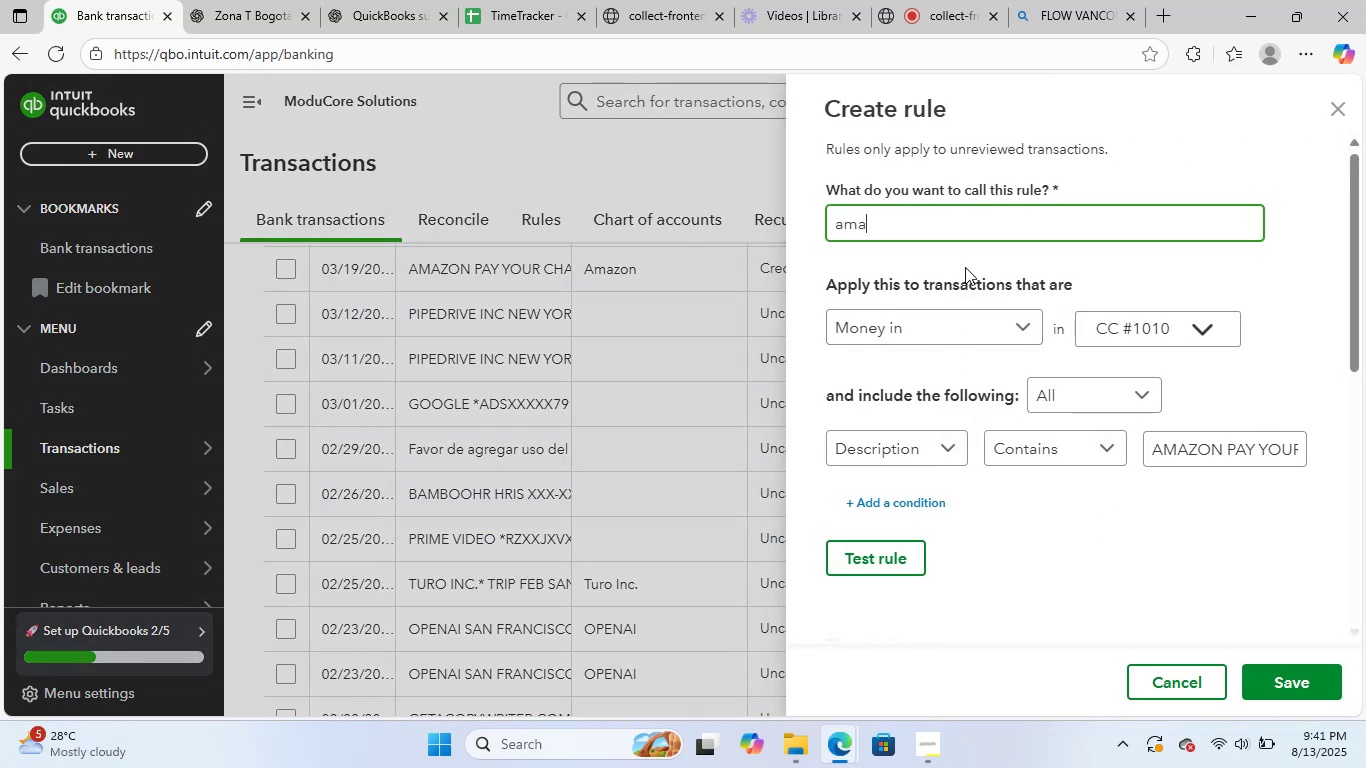 
scroll: coordinate [1166, 432], scroll_direction: down, amount: 5.0
 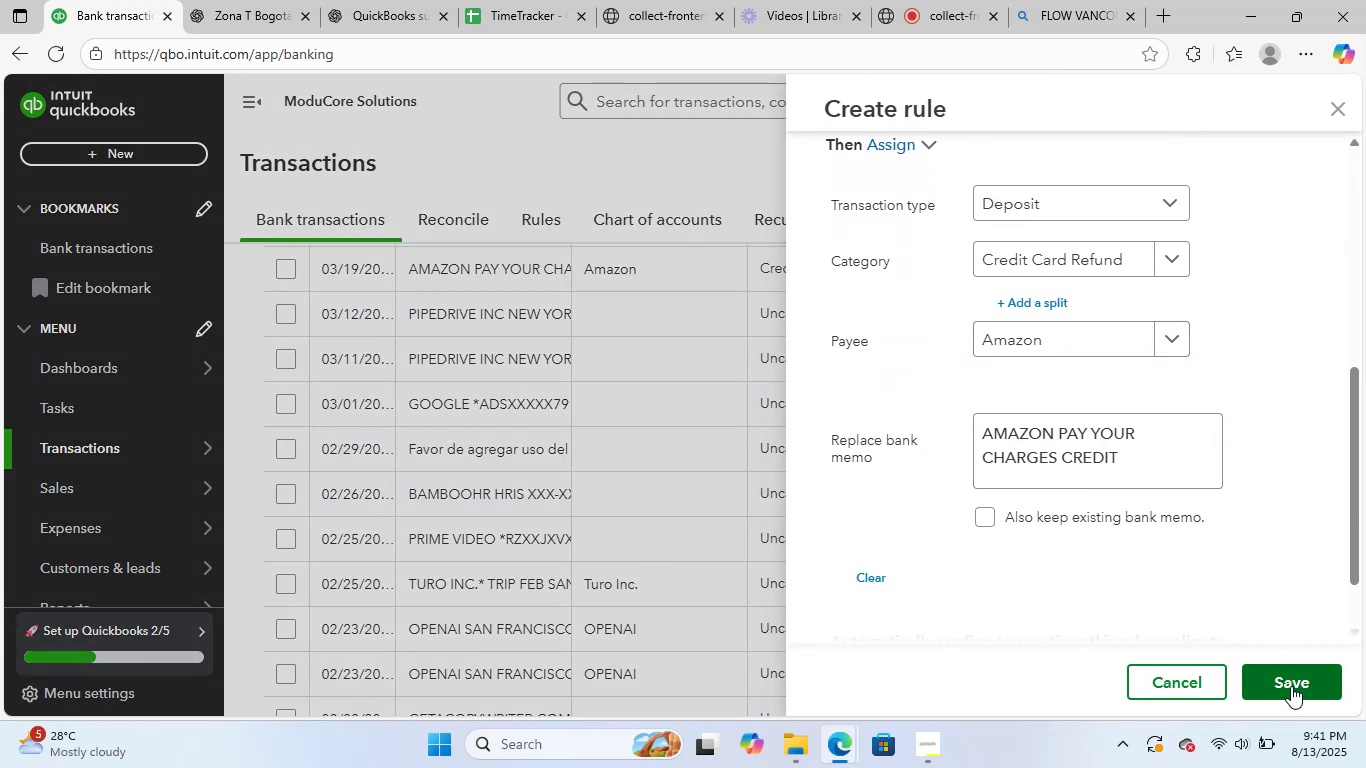 
left_click([1294, 695])
 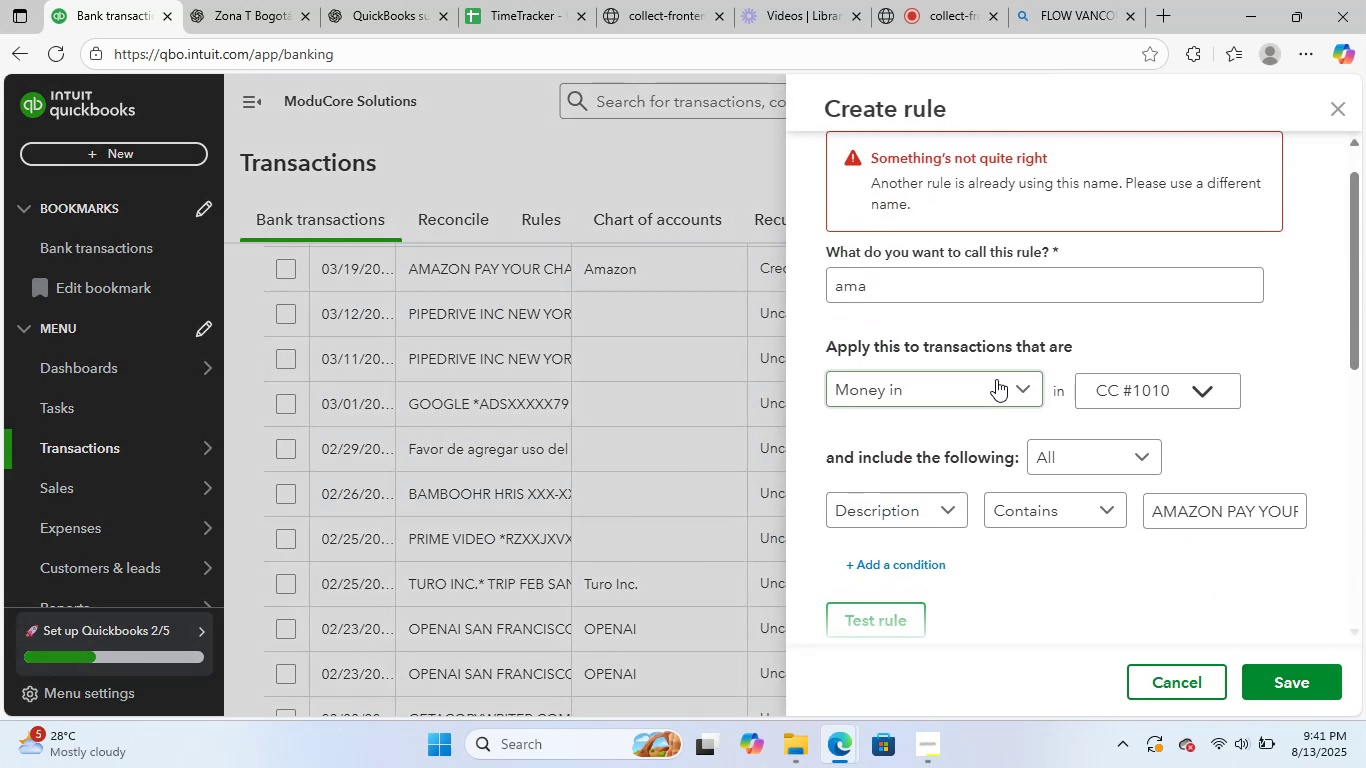 
left_click([988, 290])
 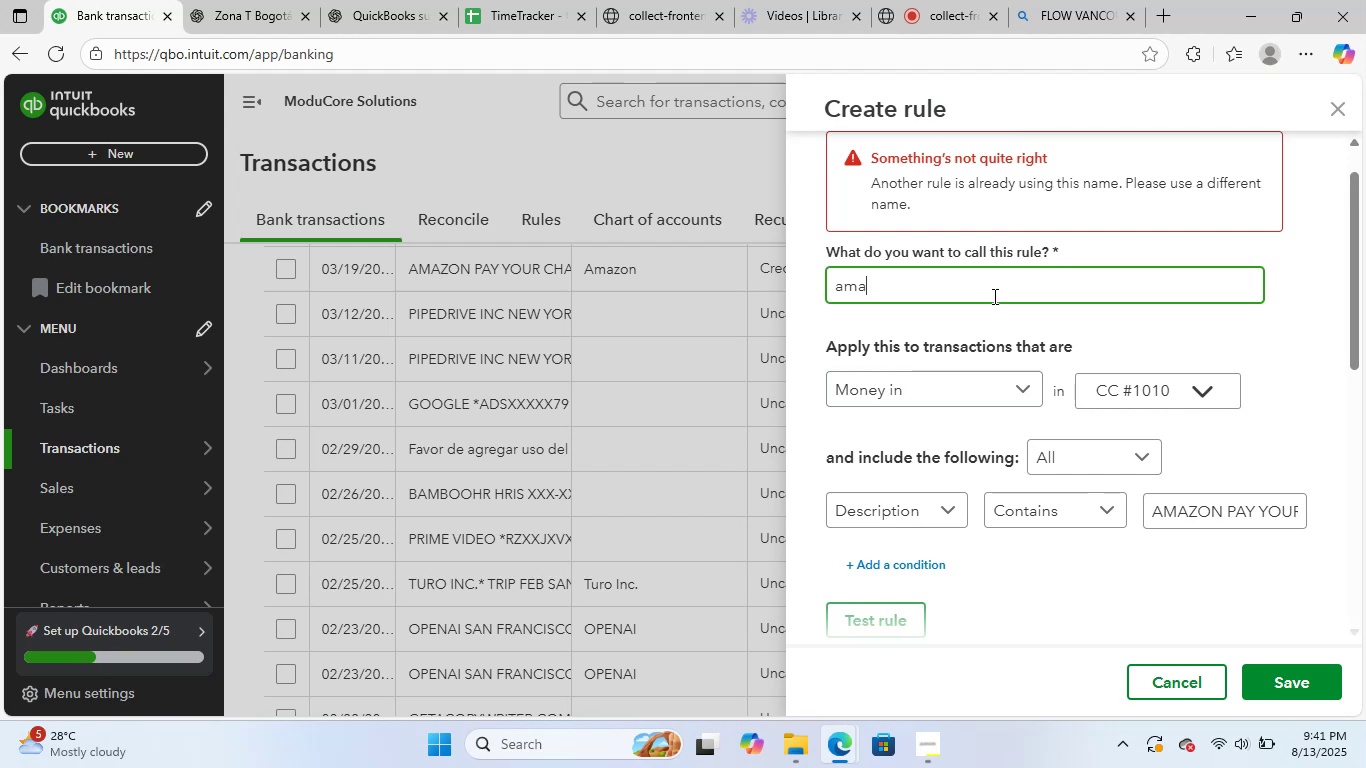 
key(Z)
 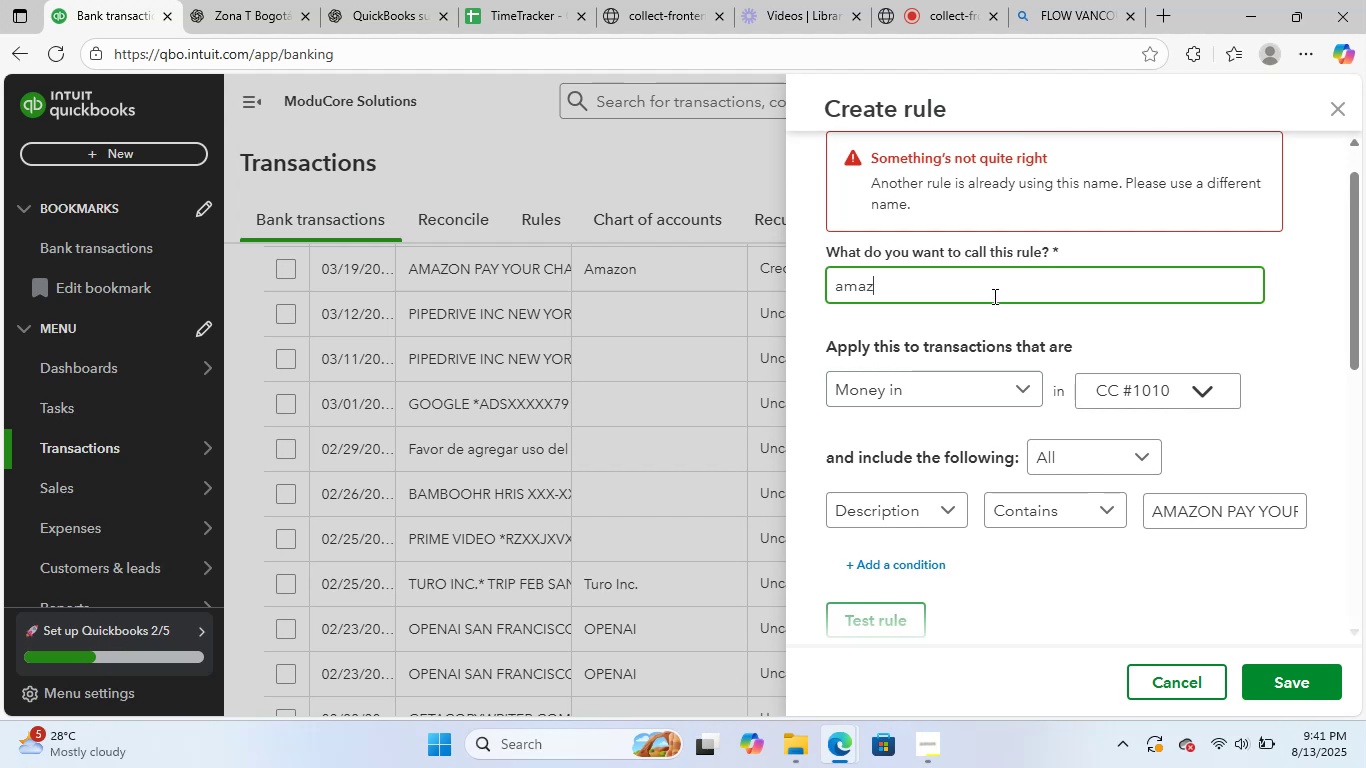 
scroll: coordinate [1269, 582], scroll_direction: down, amount: 5.0
 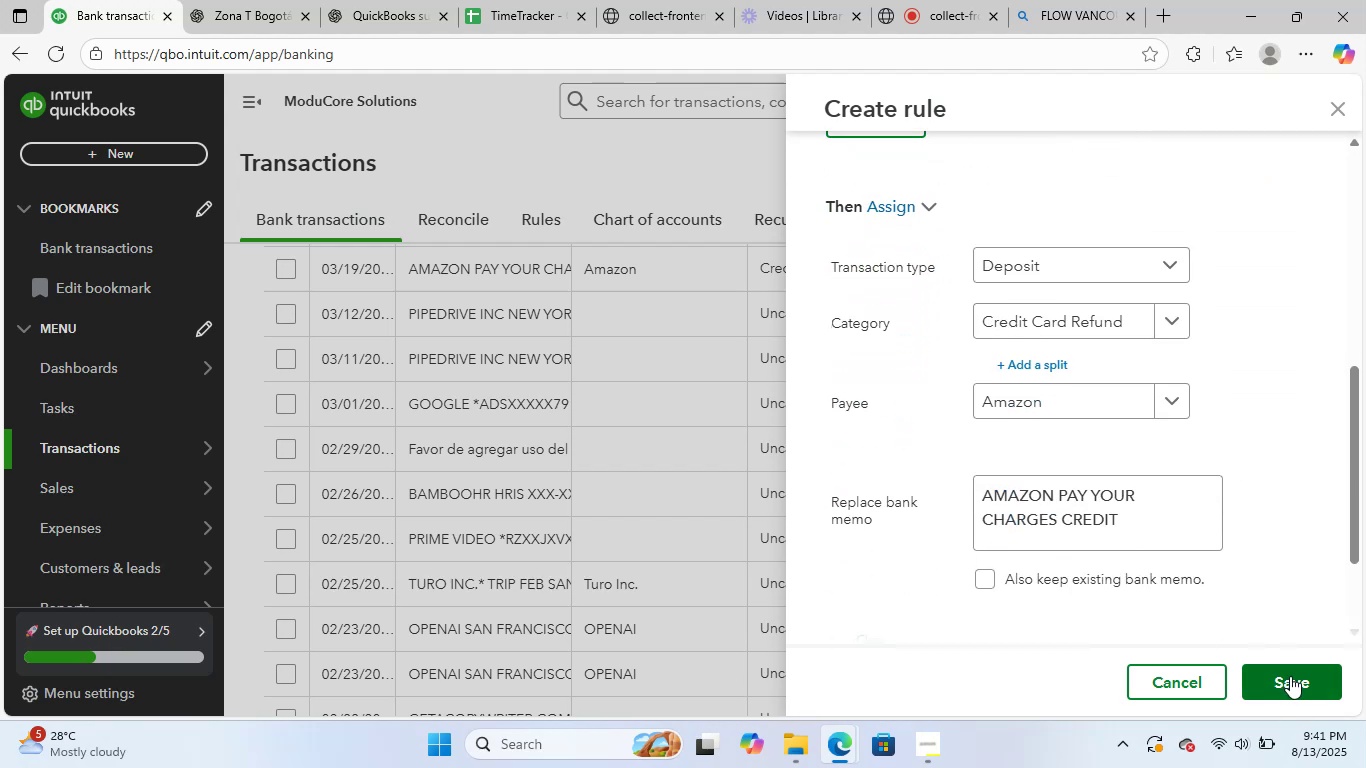 
left_click([1295, 677])
 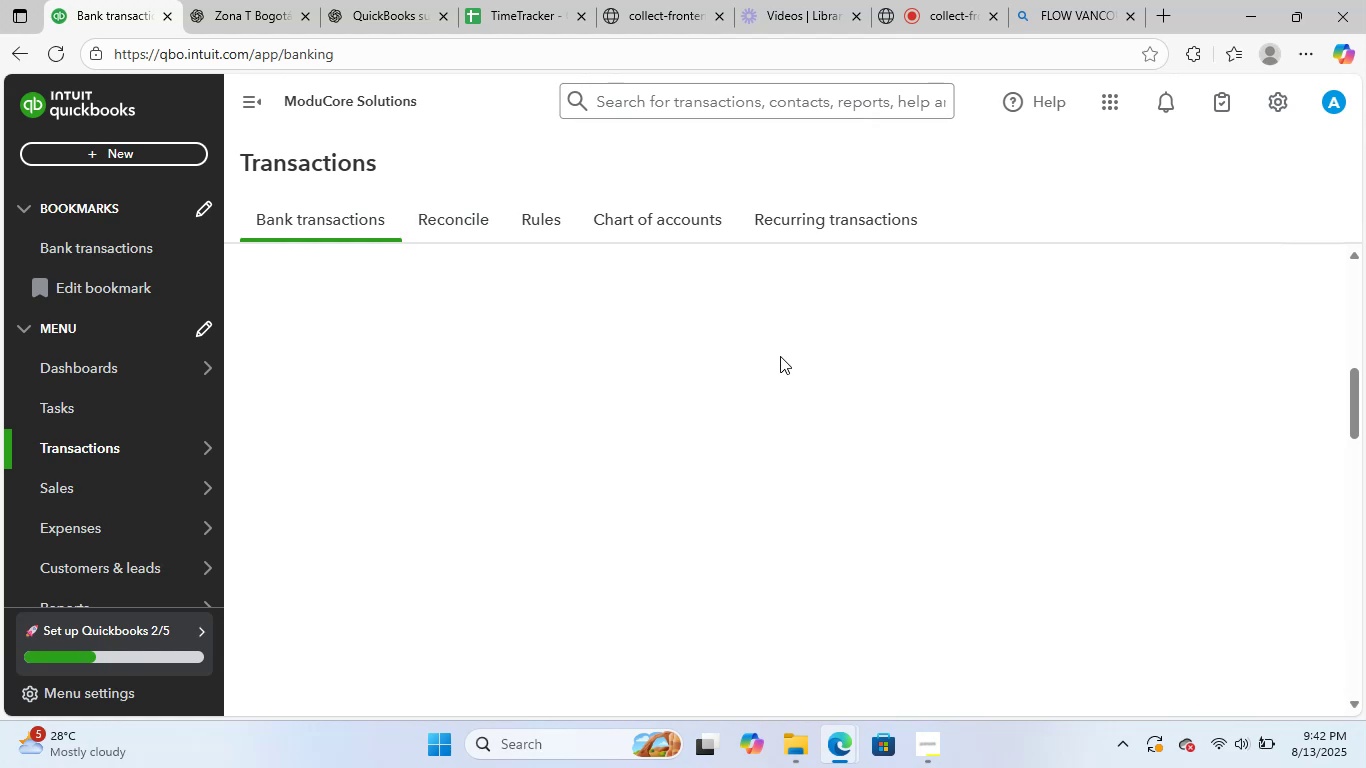 
wait(7.87)
 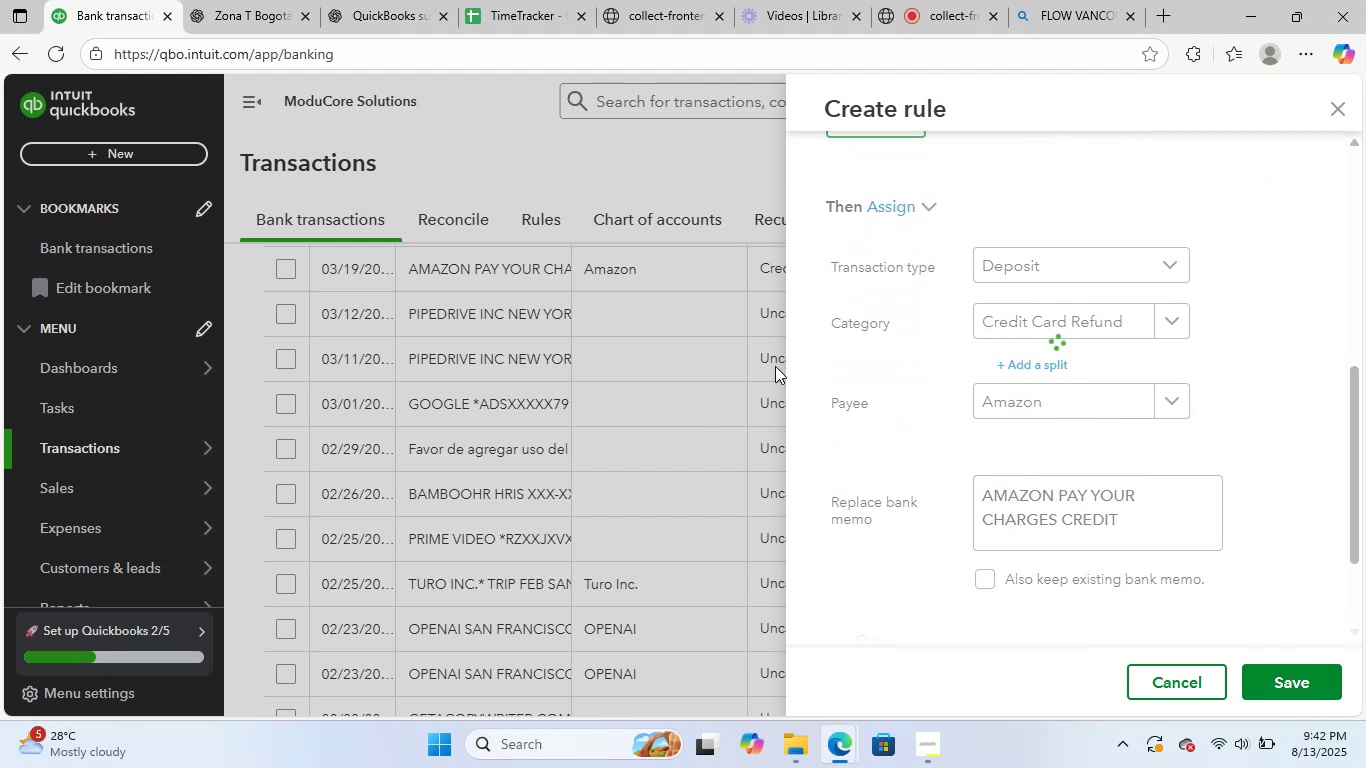 
scroll: coordinate [729, 424], scroll_direction: up, amount: 2.0
 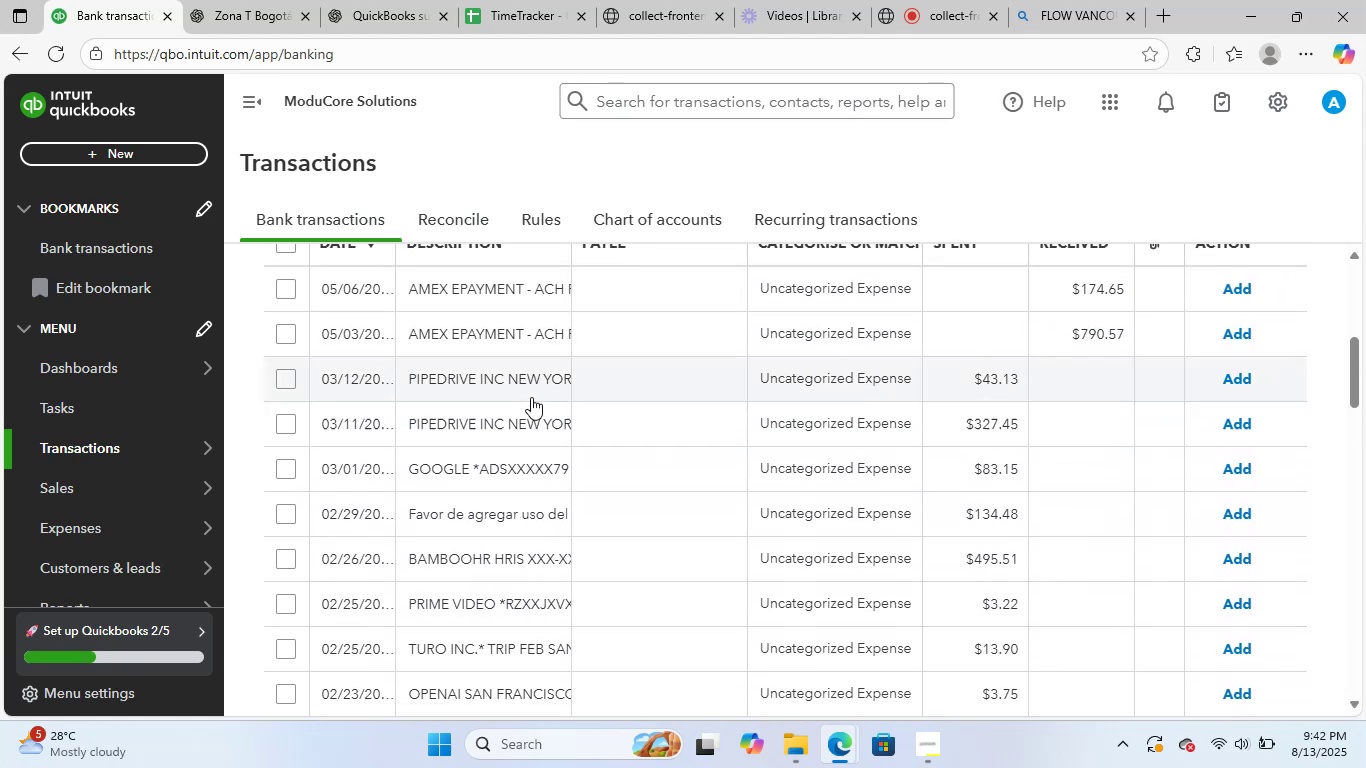 
left_click([521, 388])
 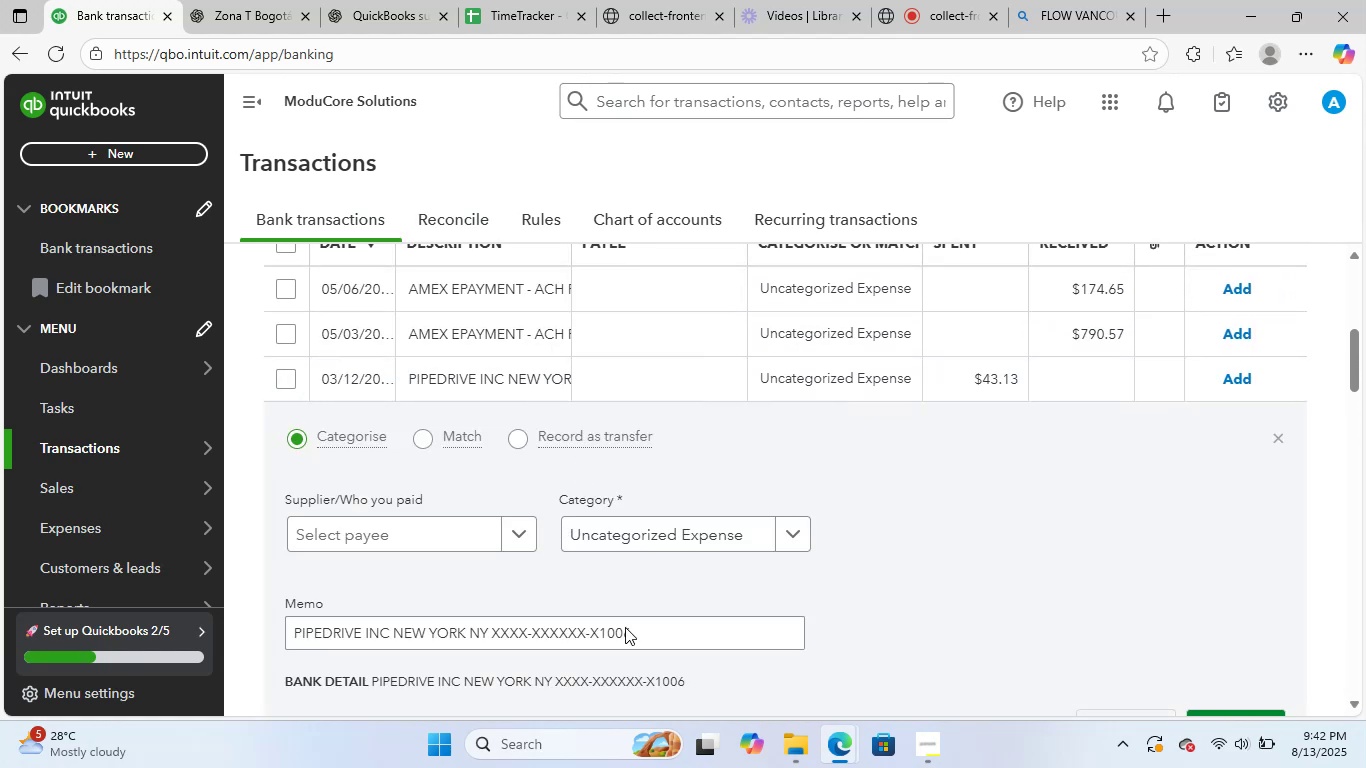 
left_click_drag(start_coordinate=[662, 633], to_coordinate=[173, 606])
 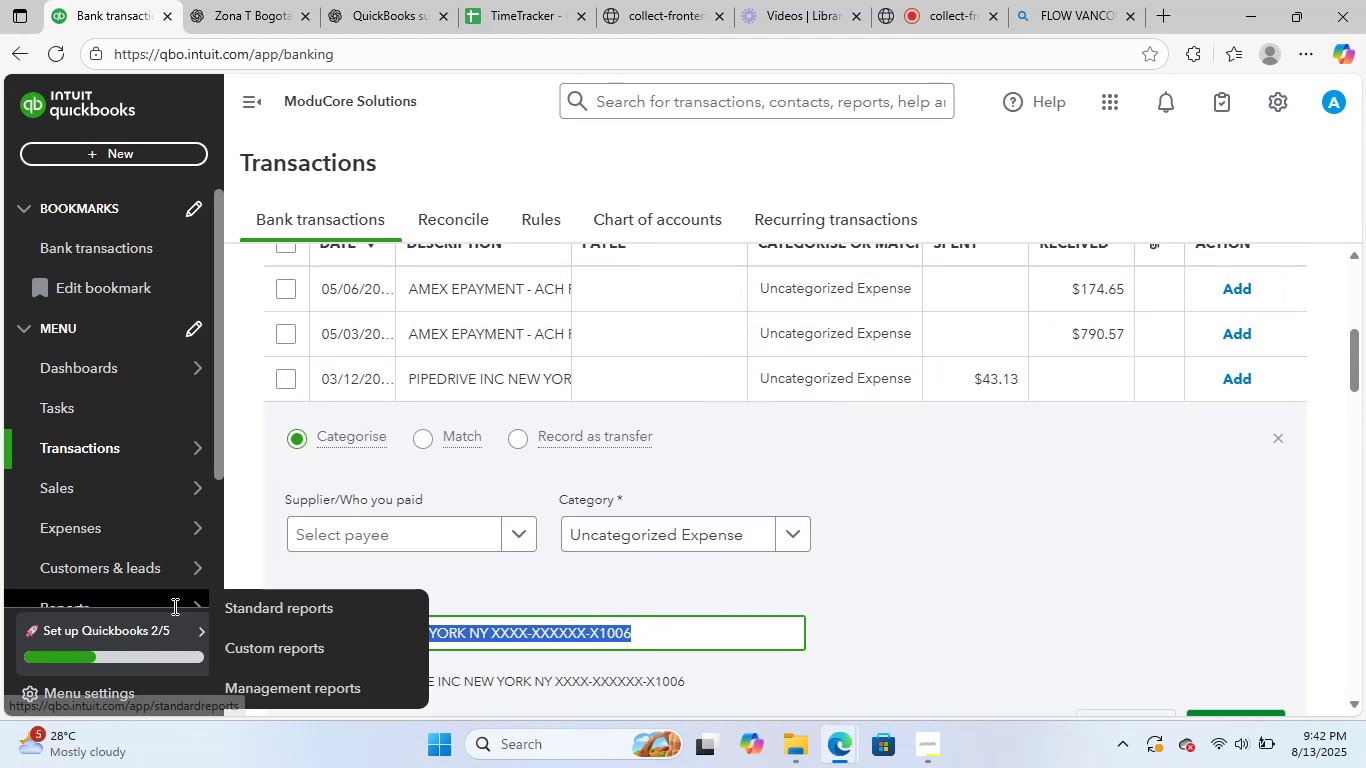 
key(Control+C)
 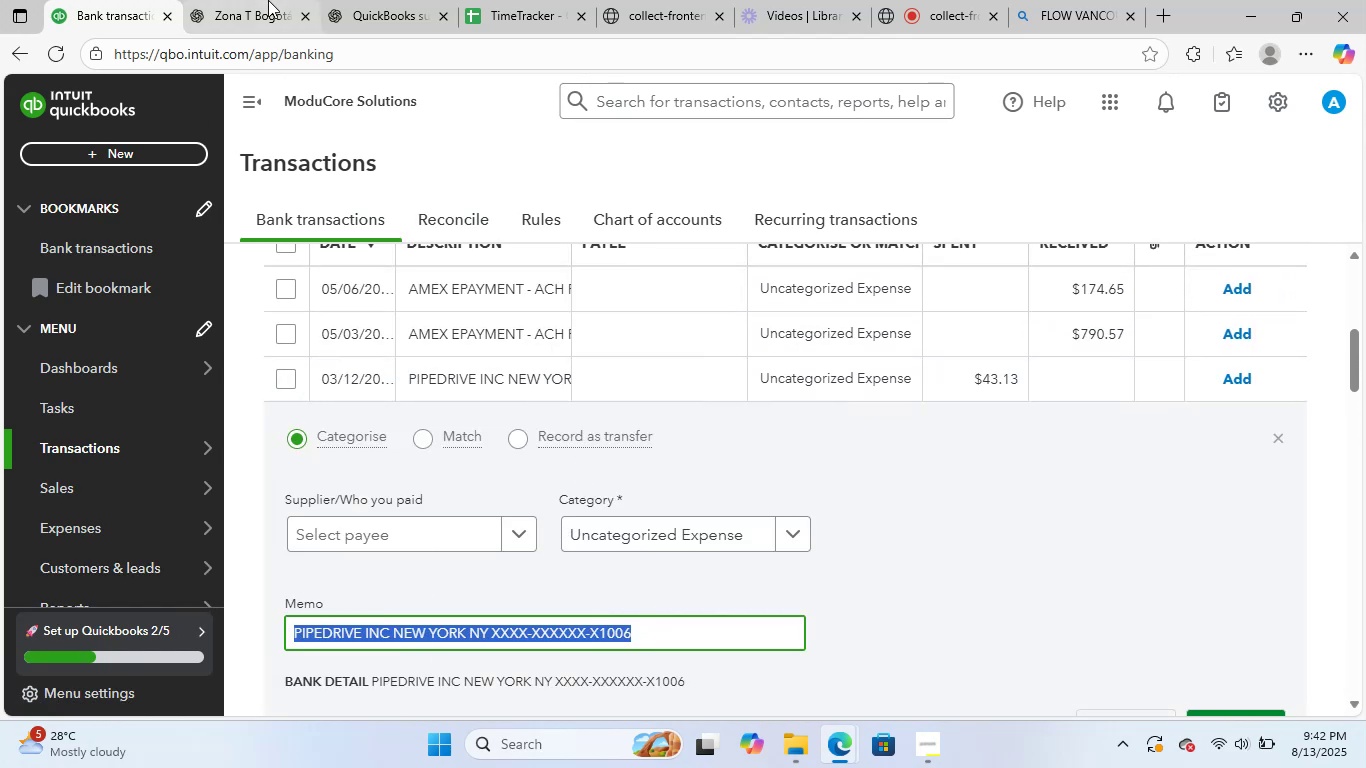 
left_click([268, 0])
 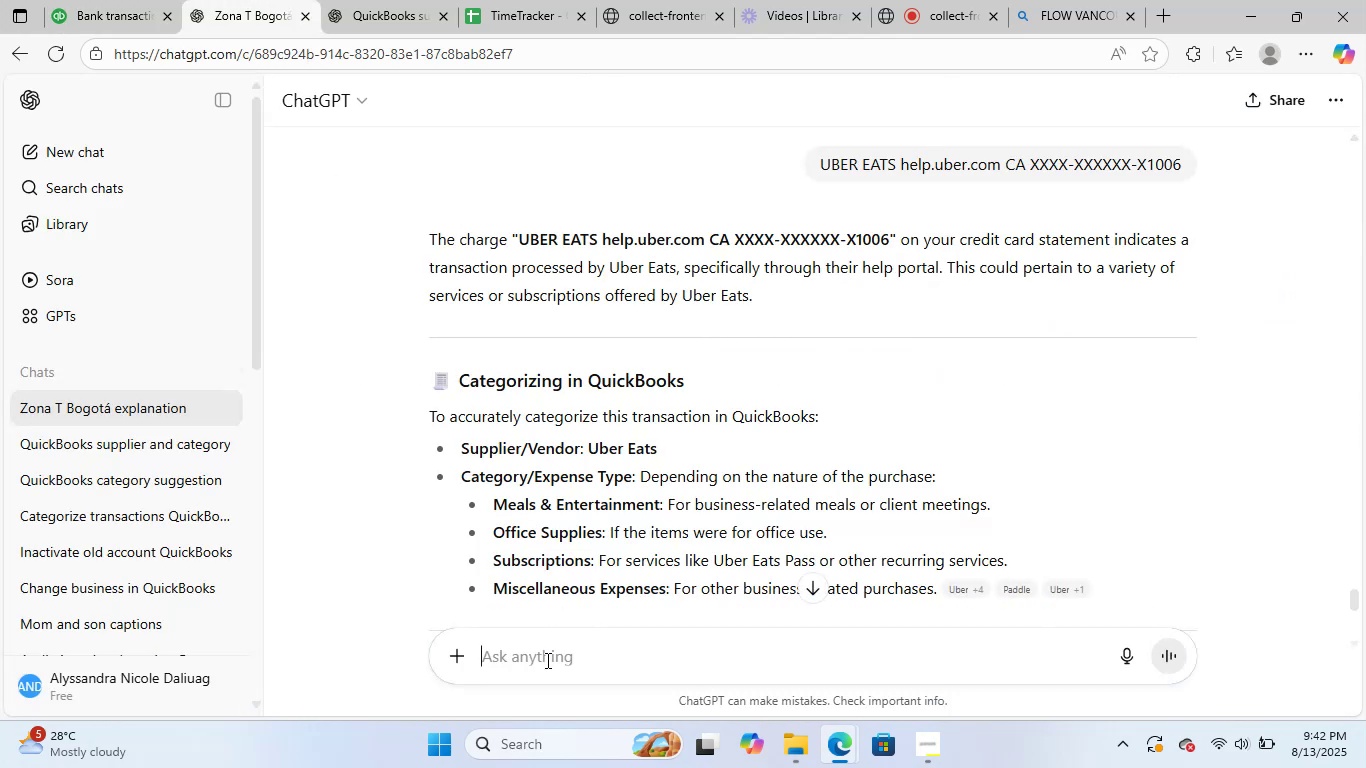 
left_click([547, 665])
 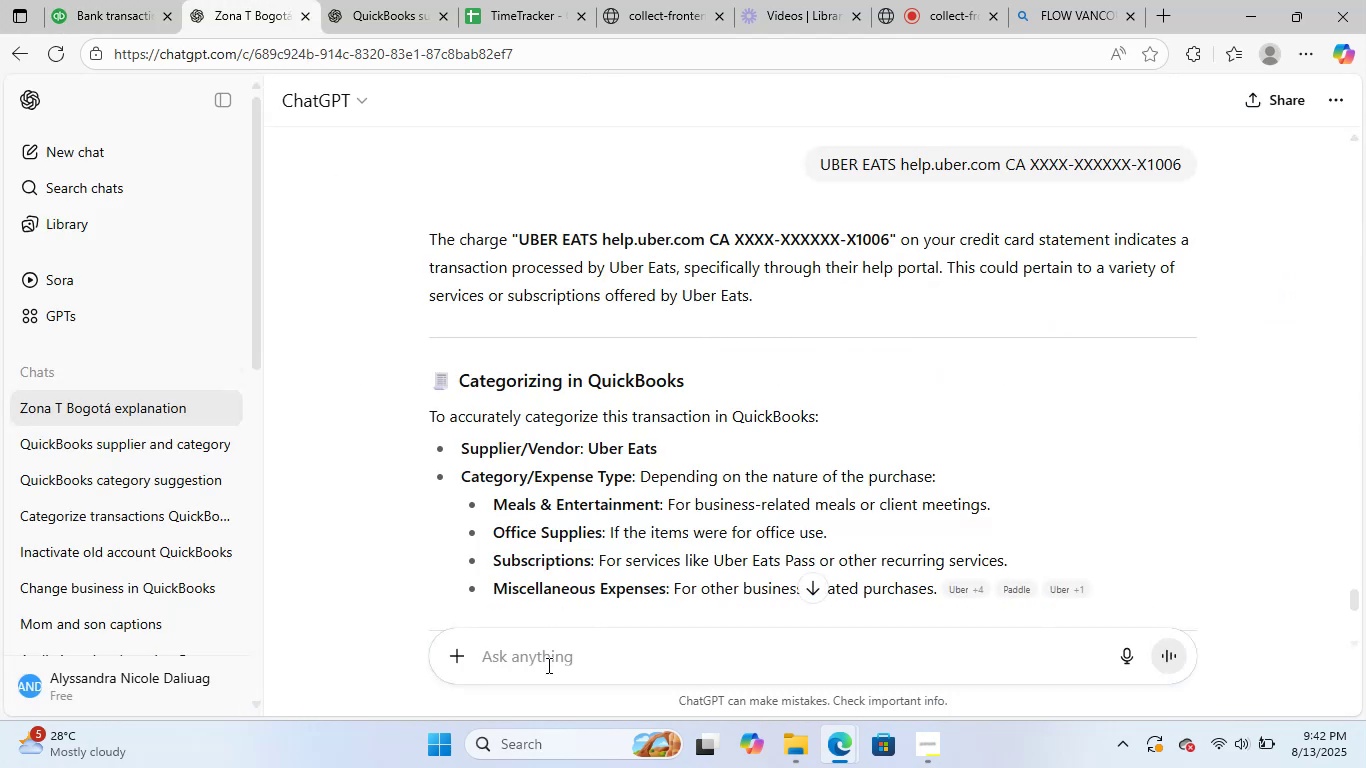 
key(Control+ControlLeft)
 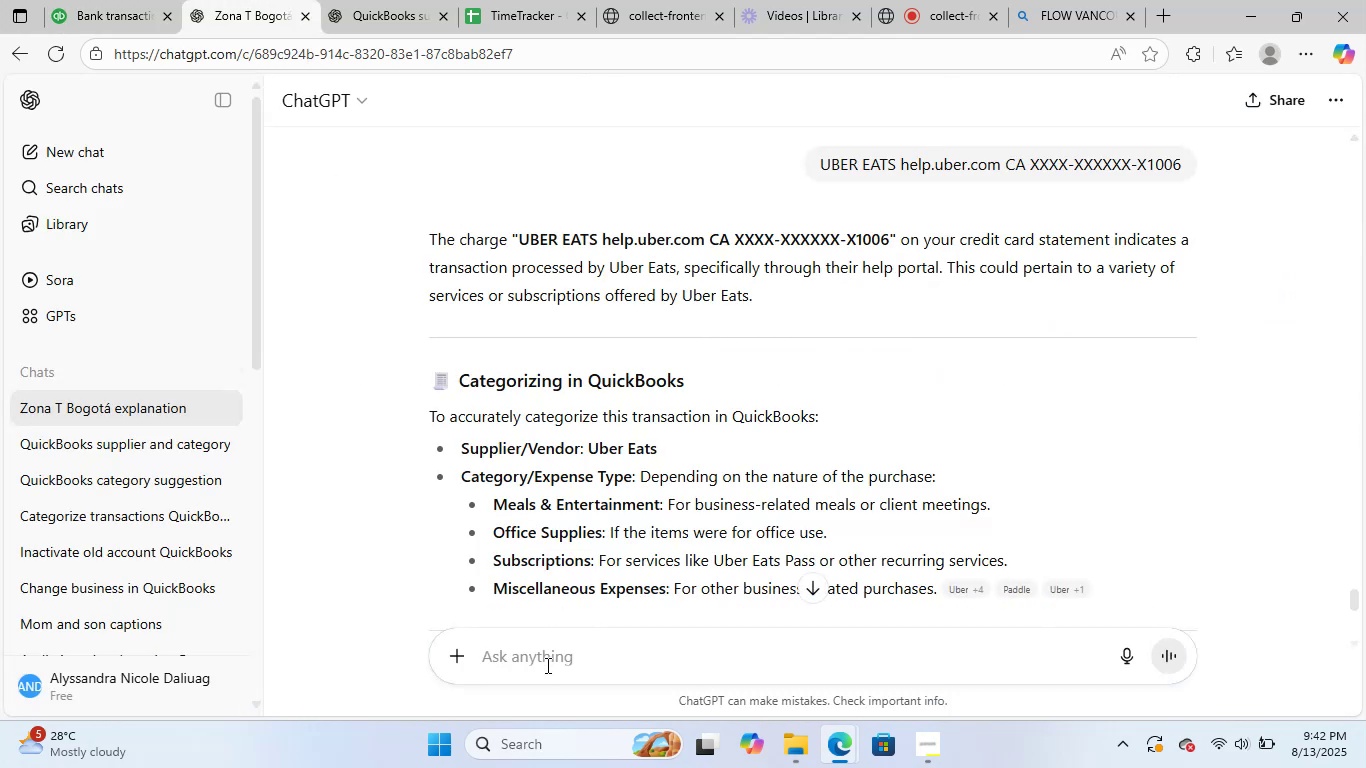 
key(Control+V)
 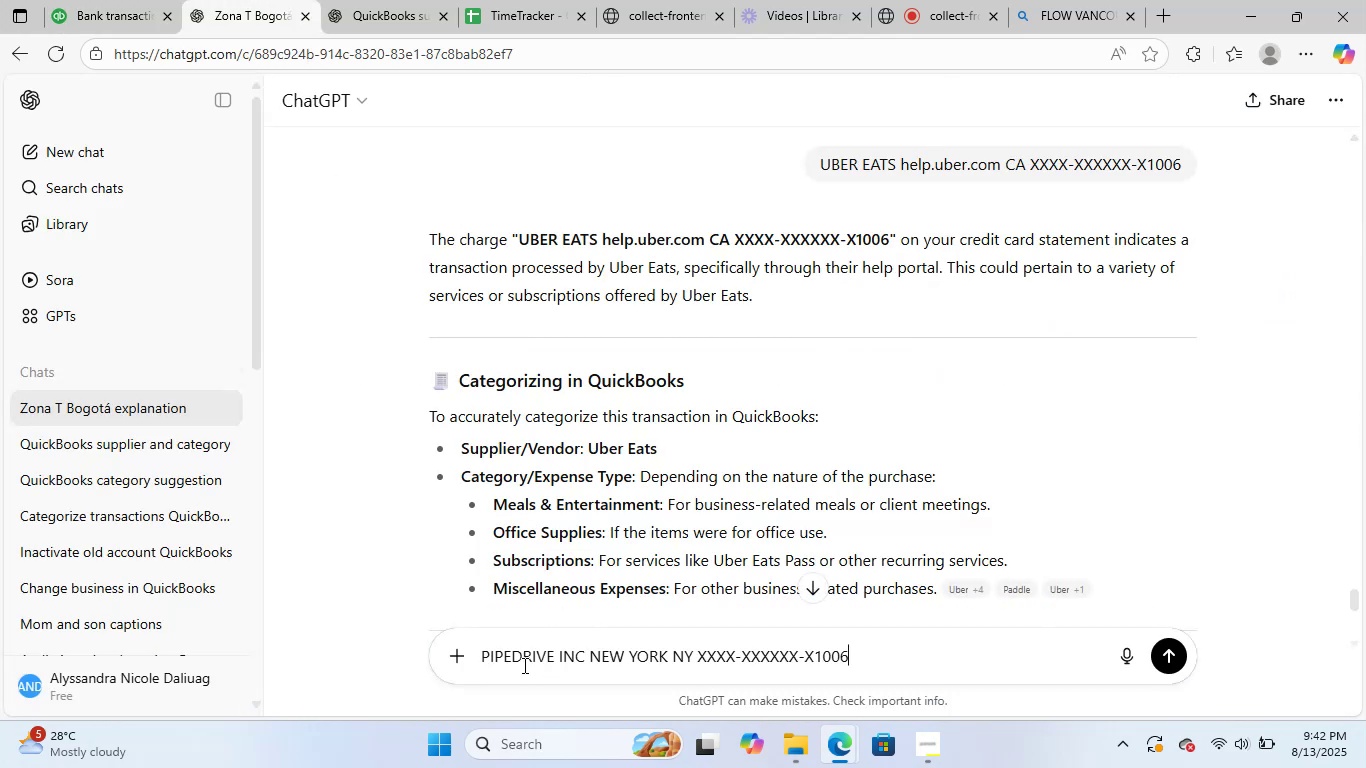 
key(NumpadEnter)
 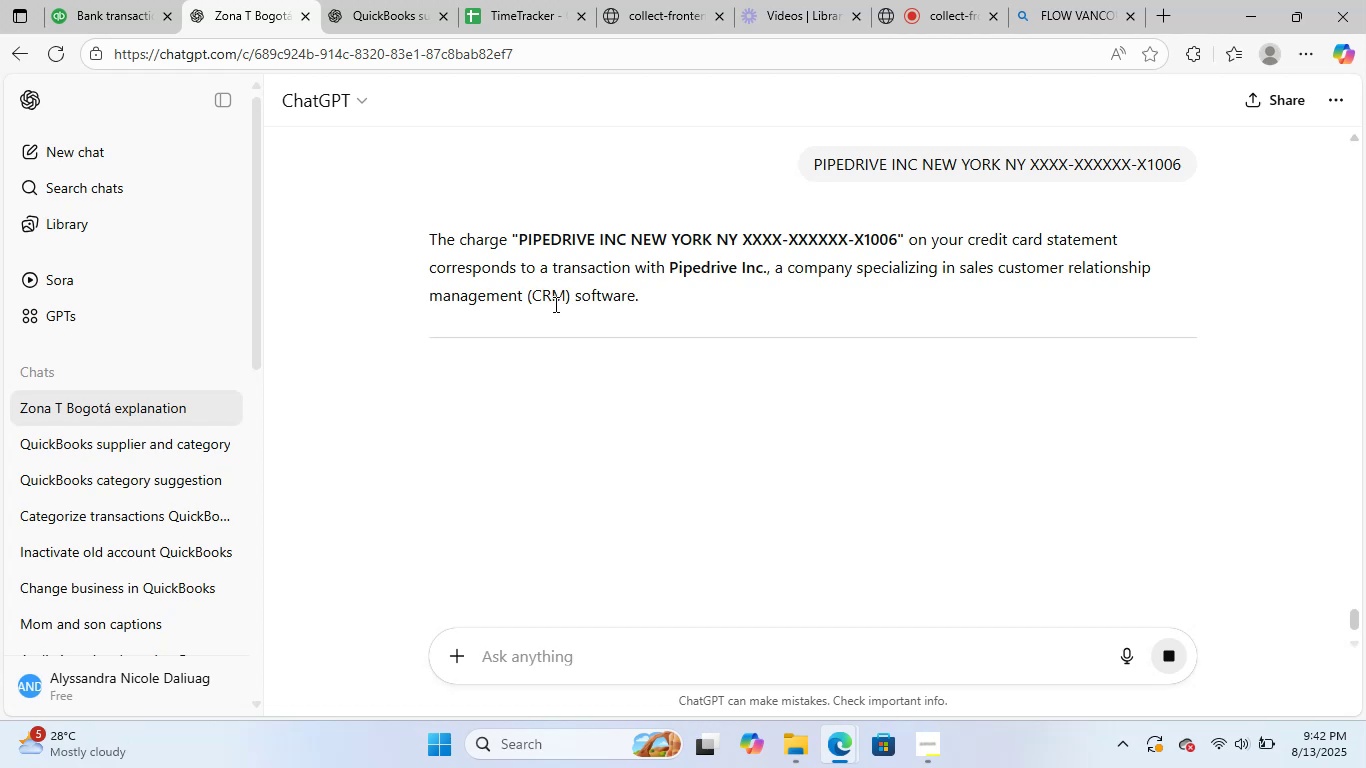 
wait(16.53)
 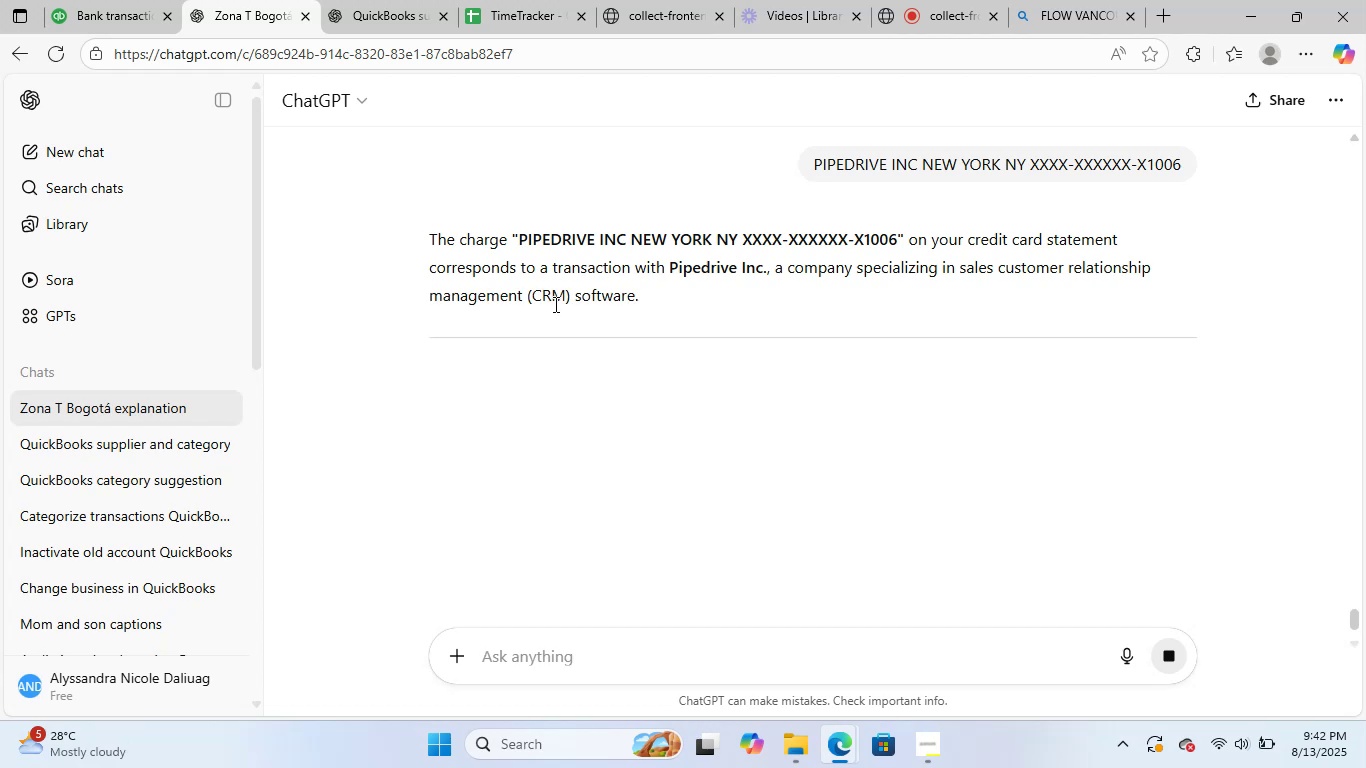 
scroll: coordinate [791, 449], scroll_direction: down, amount: 17.0
 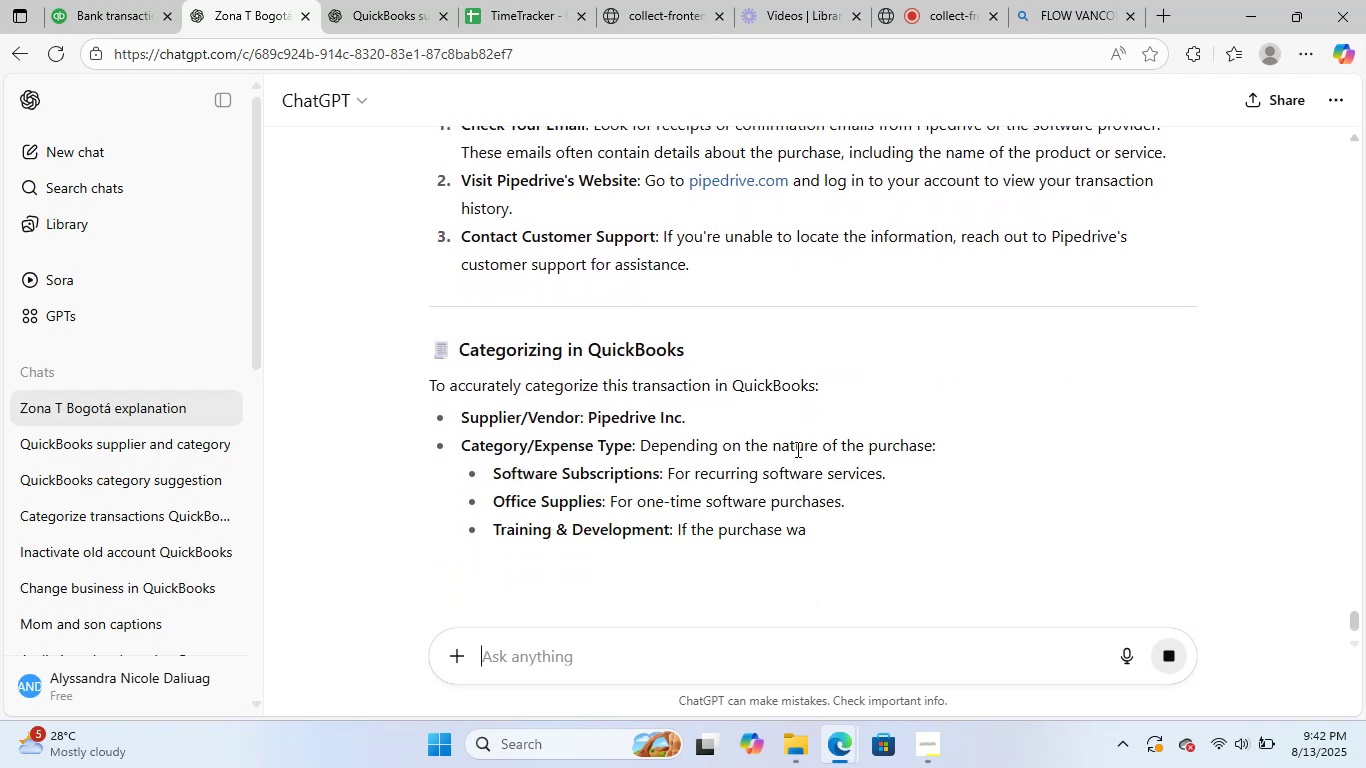 
scroll: coordinate [796, 449], scroll_direction: down, amount: 5.0
 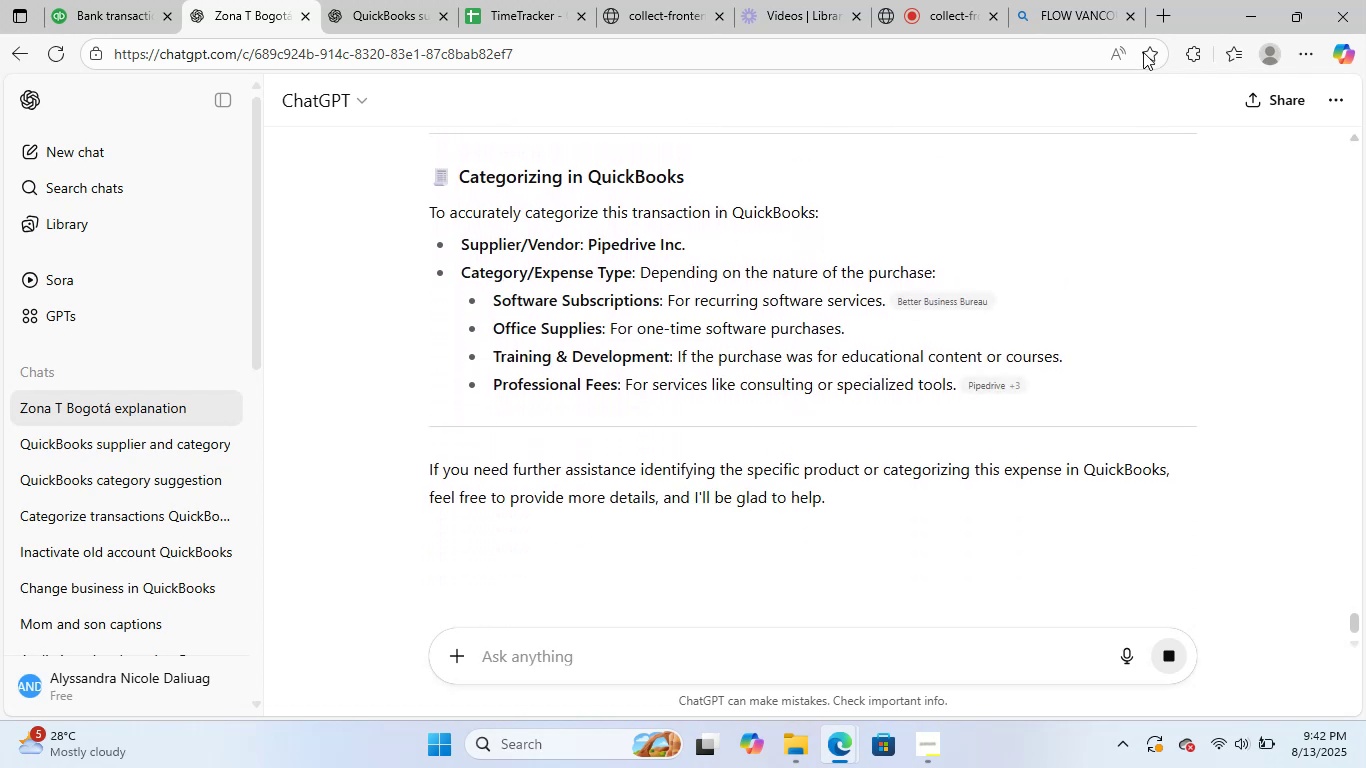 
left_click_drag(start_coordinate=[687, 246], to_coordinate=[588, 255])
 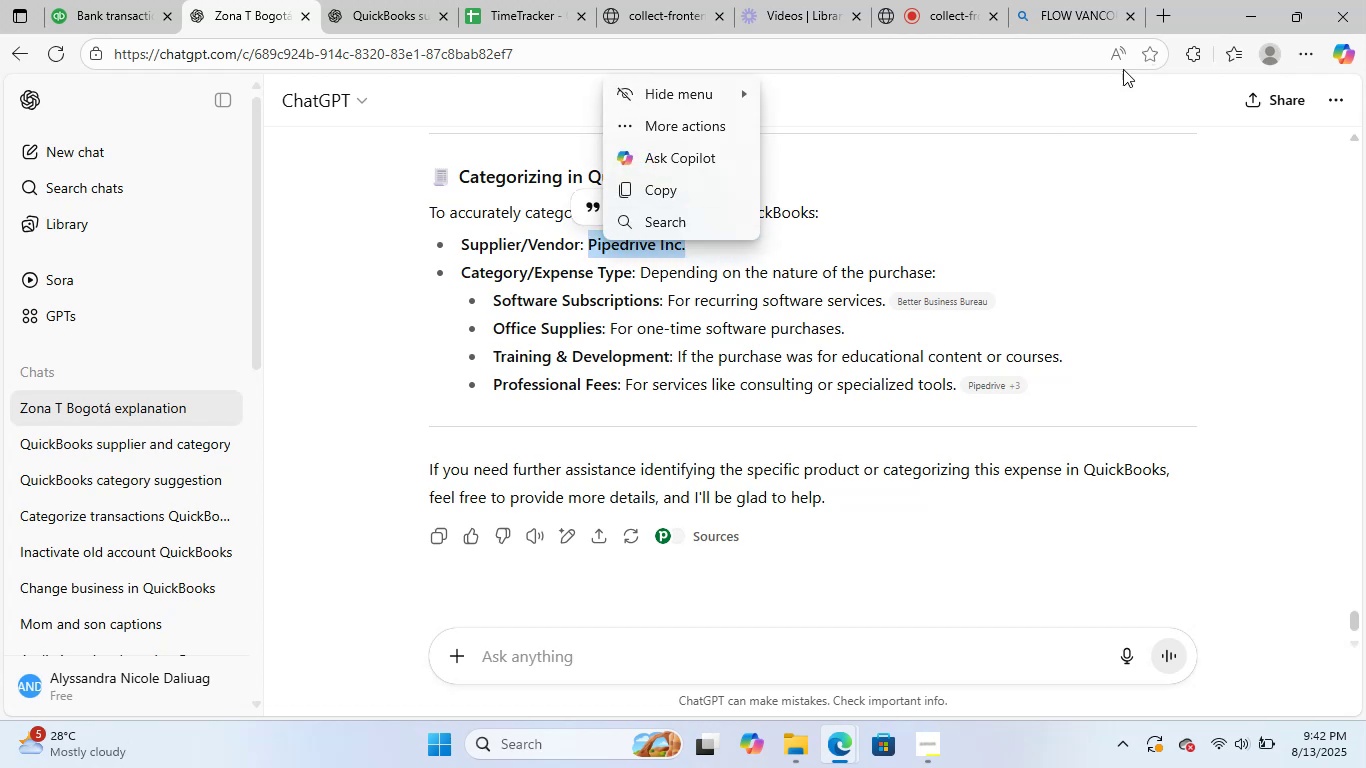 
key(Control+ControlLeft)
 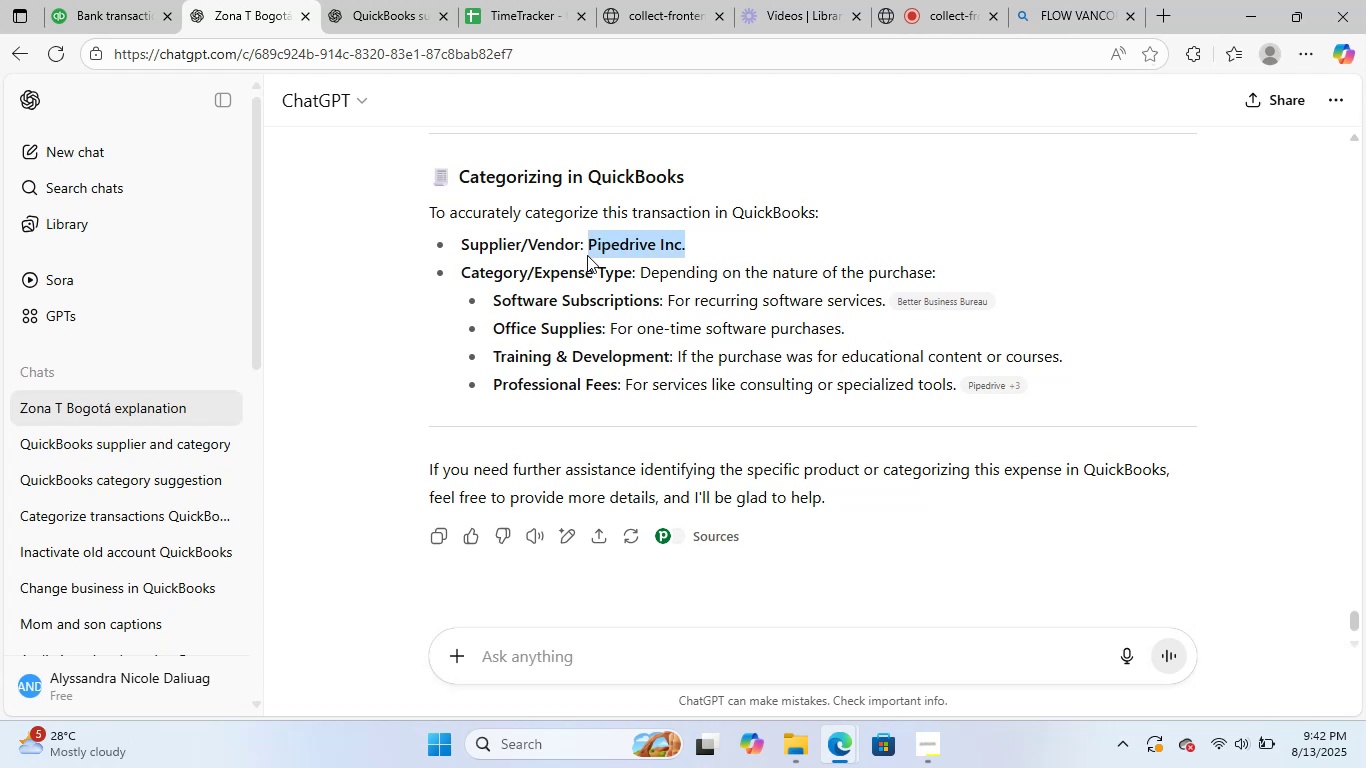 
key(Control+C)
 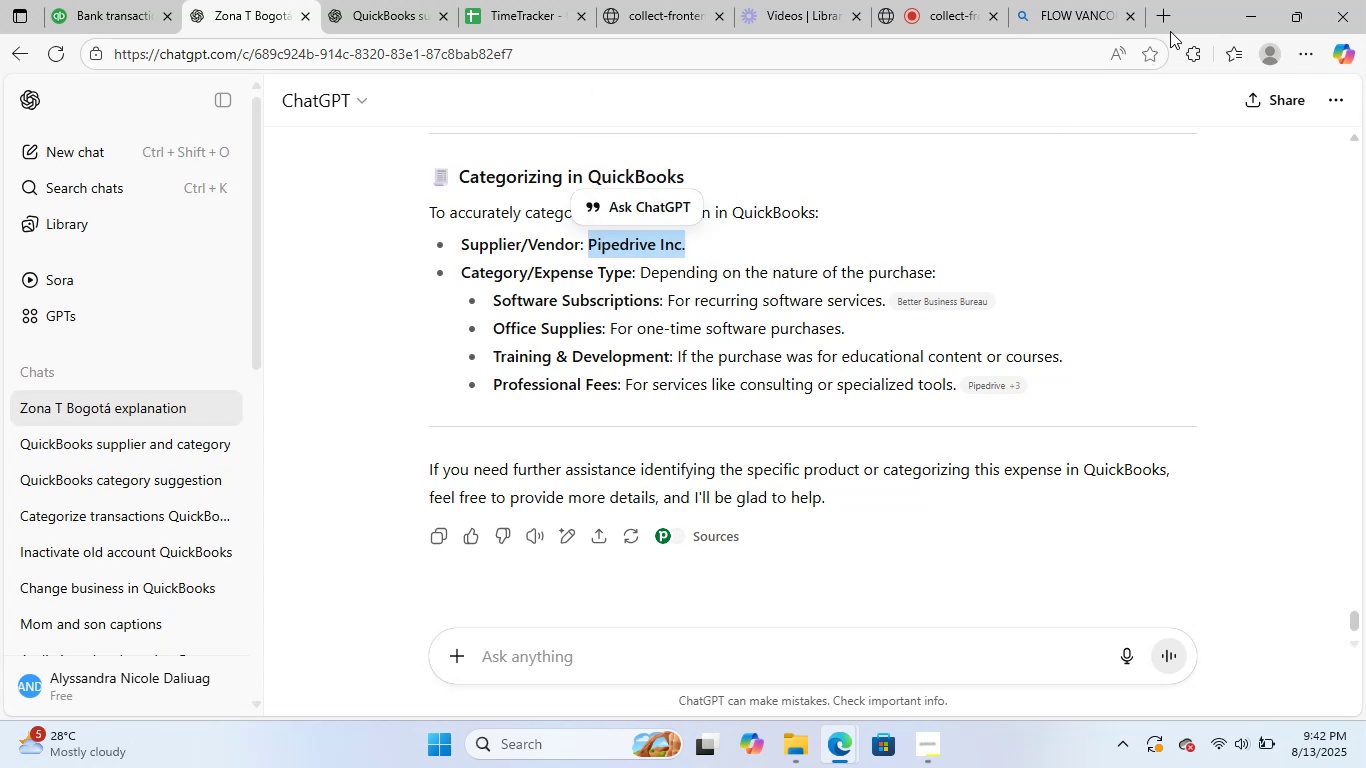 
left_click([1178, 23])
 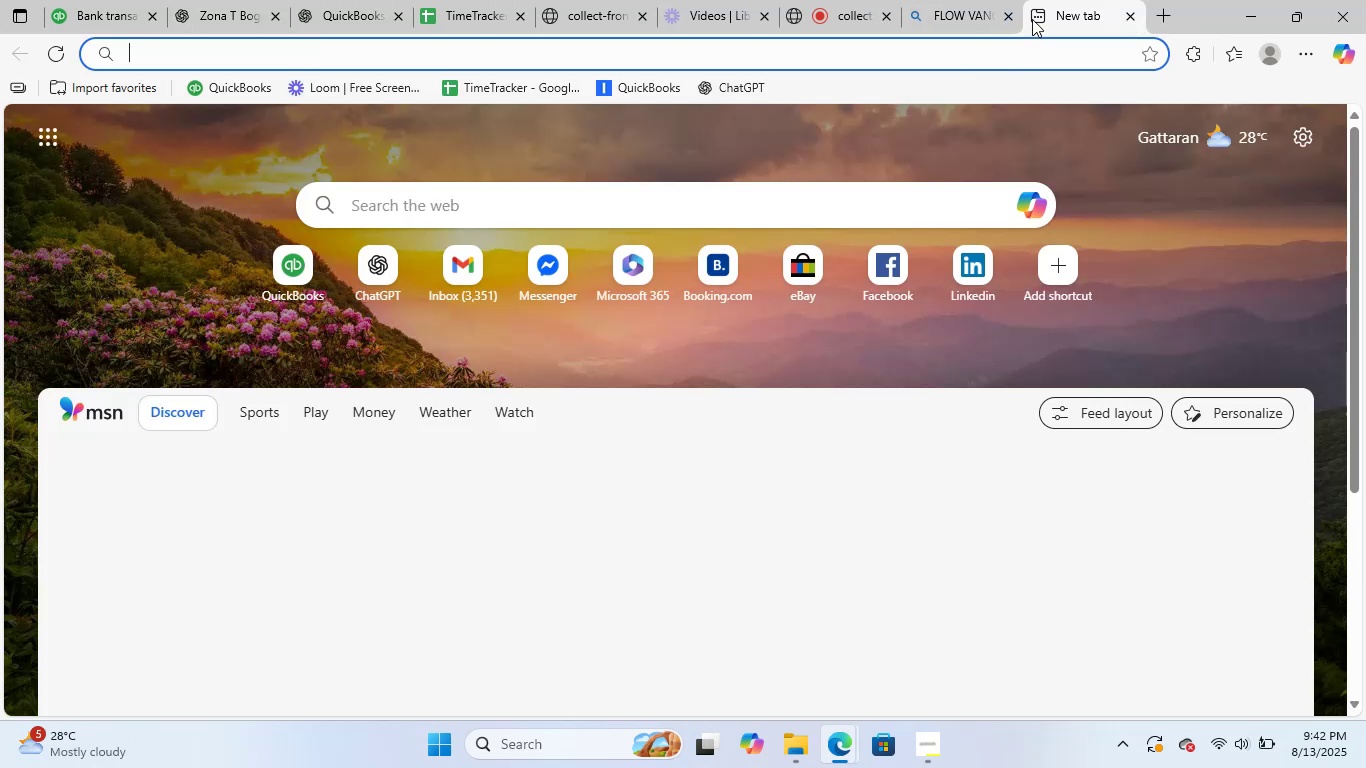 
left_click([1132, 20])
 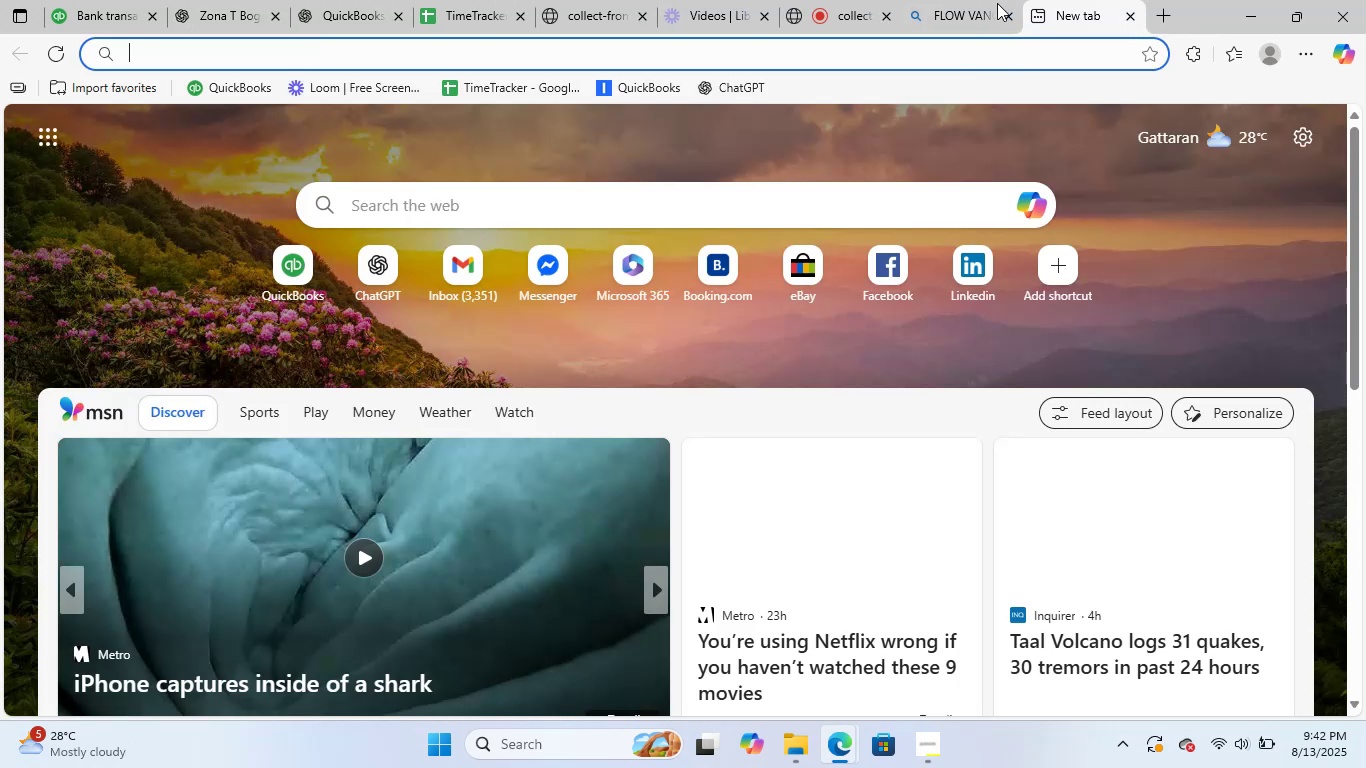 
left_click([997, 3])
 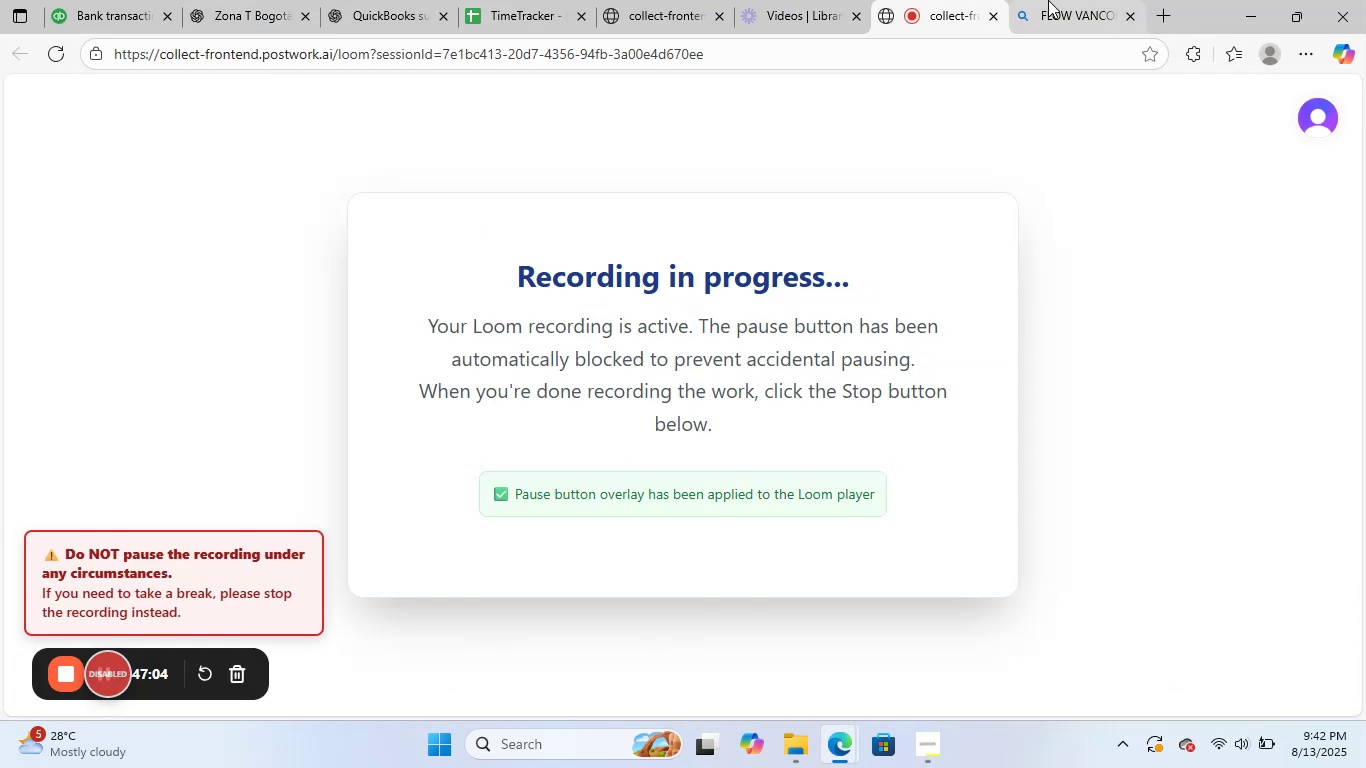 
left_click([1062, 0])
 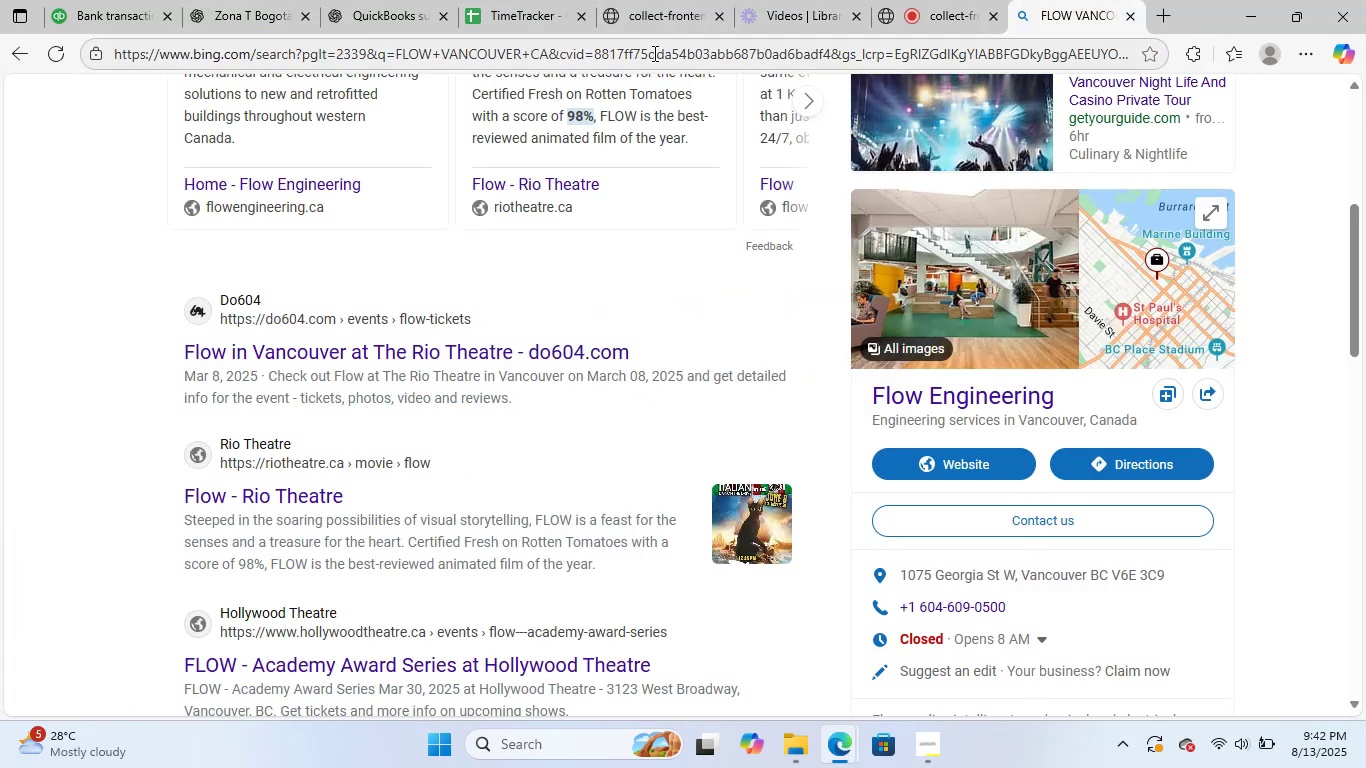 
left_click([651, 55])
 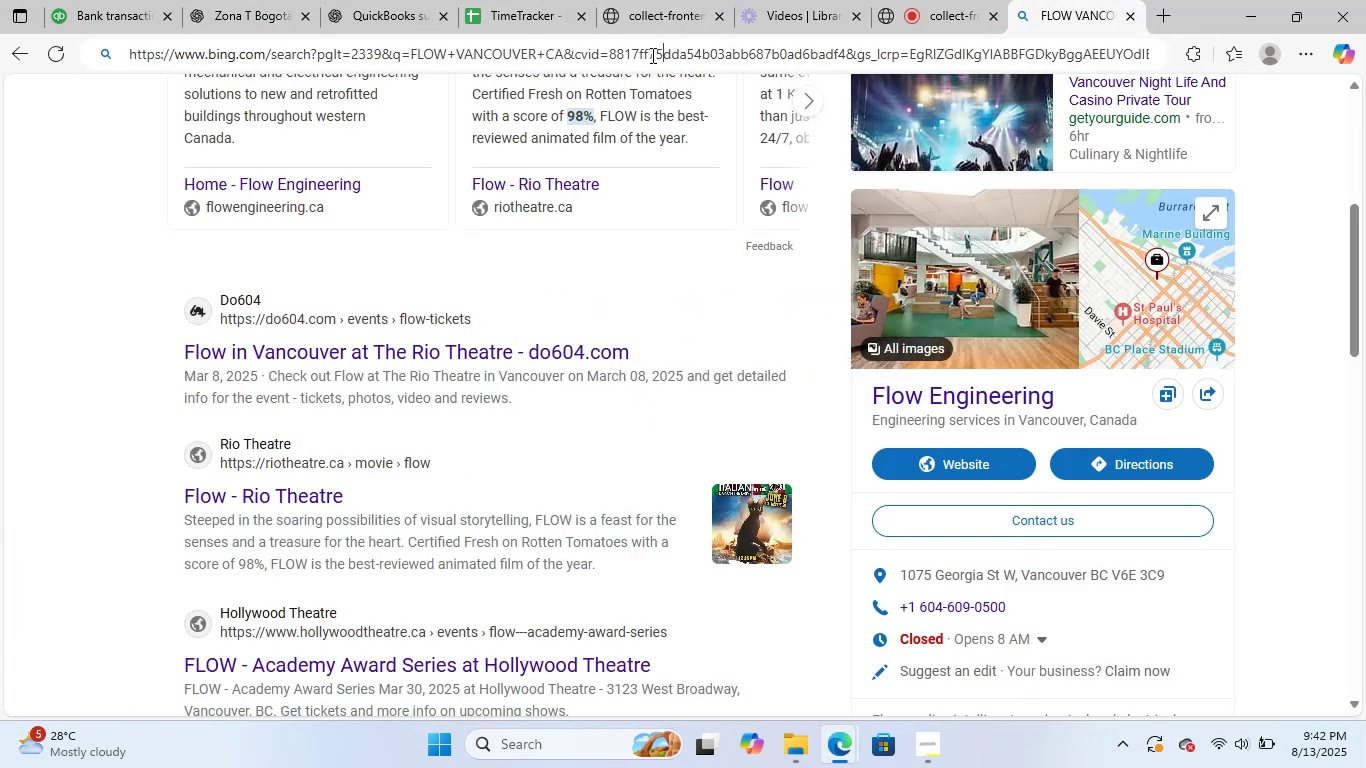 
key(Control+ControlLeft)
 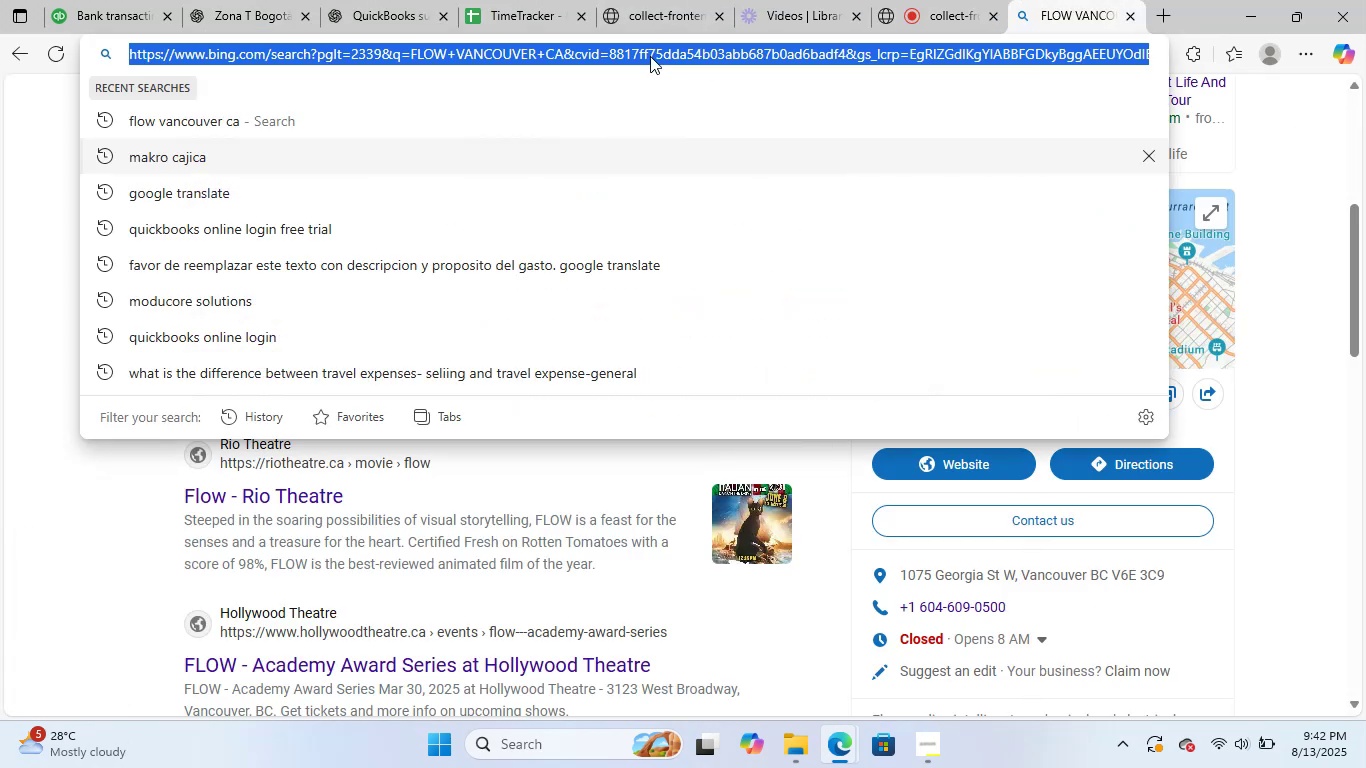 
key(Control+V)
 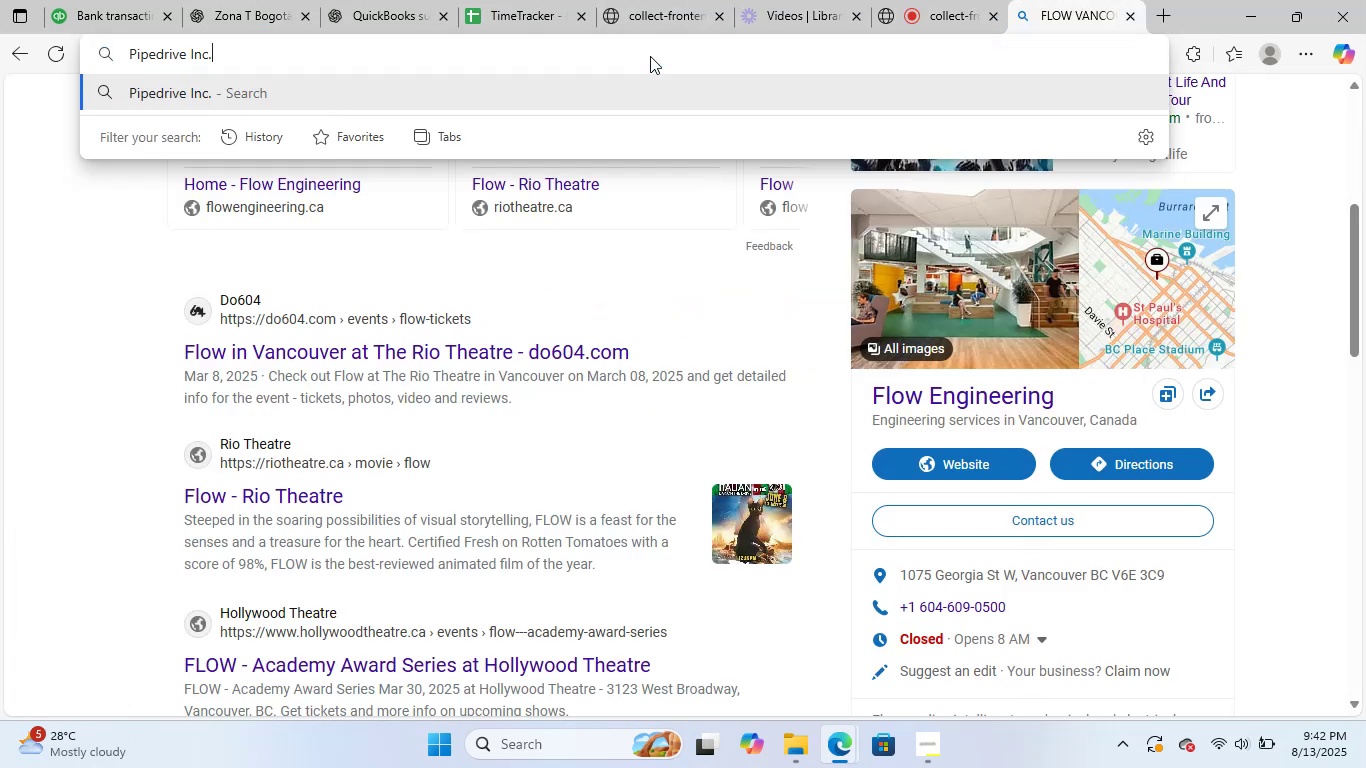 
key(NumpadEnter)
 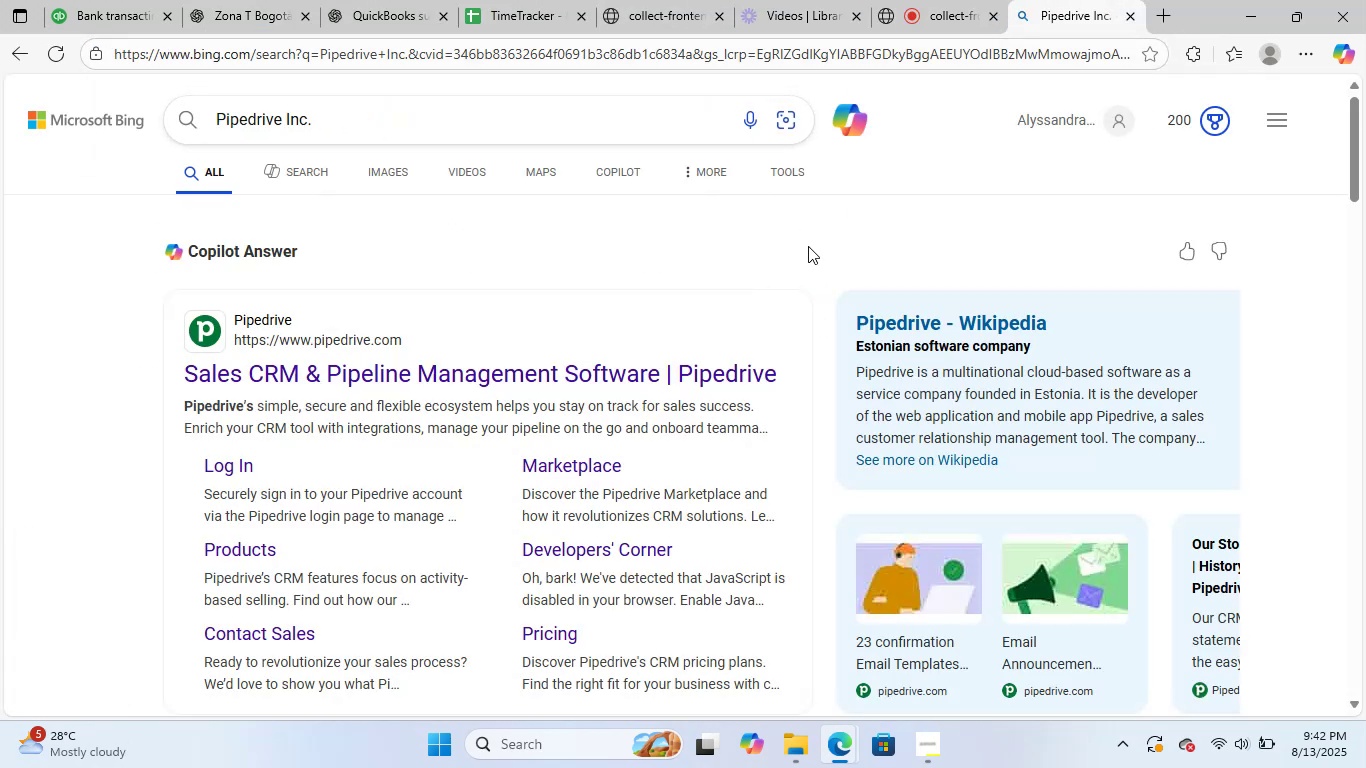 
scroll: coordinate [809, 283], scroll_direction: down, amount: 6.0
 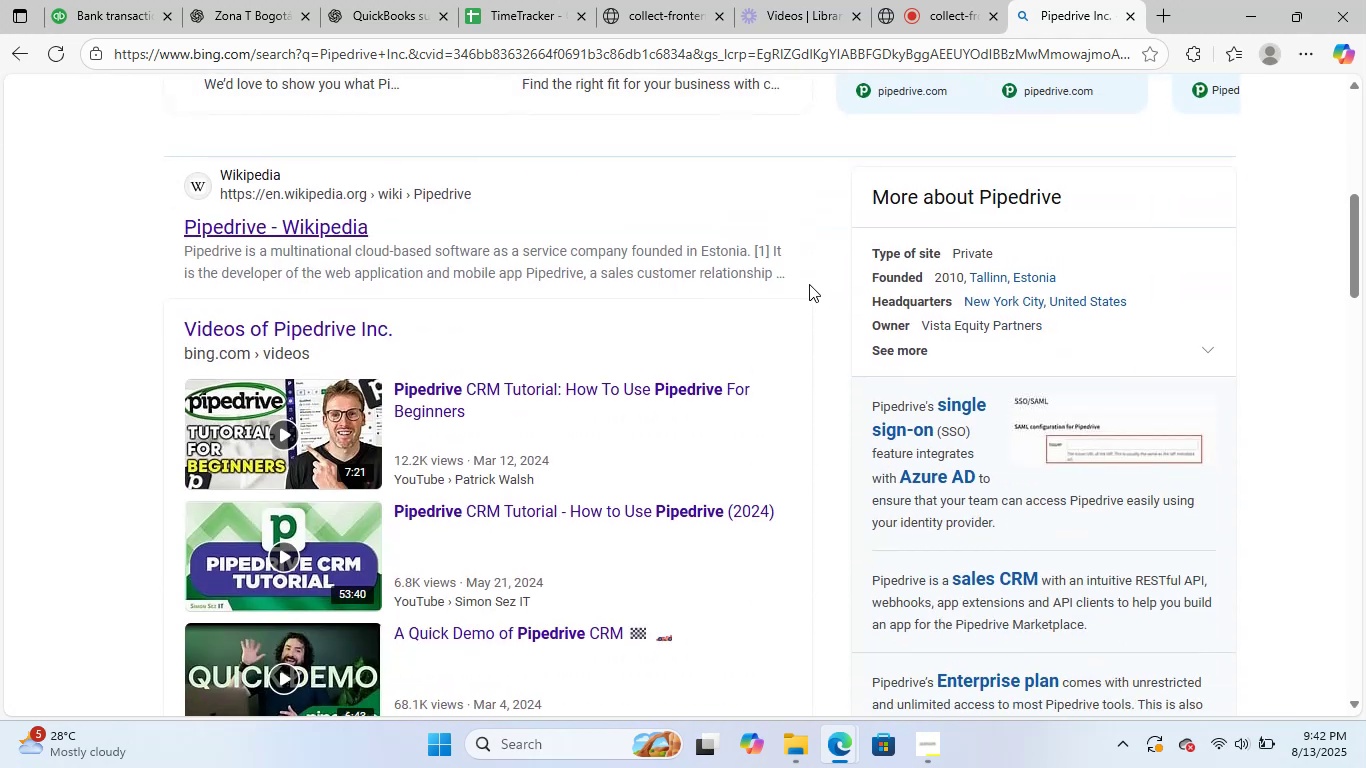 
scroll: coordinate [622, 231], scroll_direction: up, amount: 7.0
 